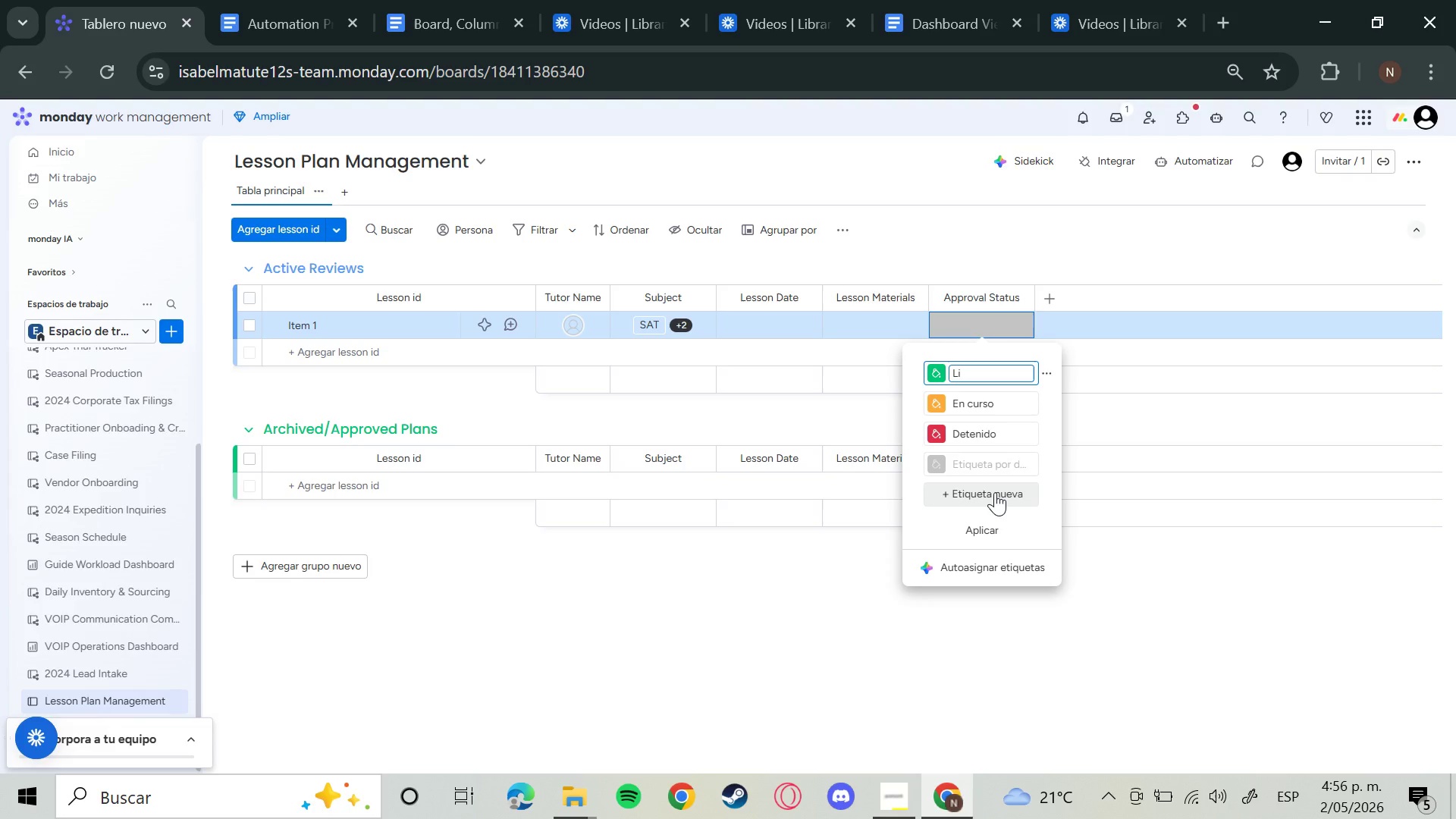 
wait(6.52)
 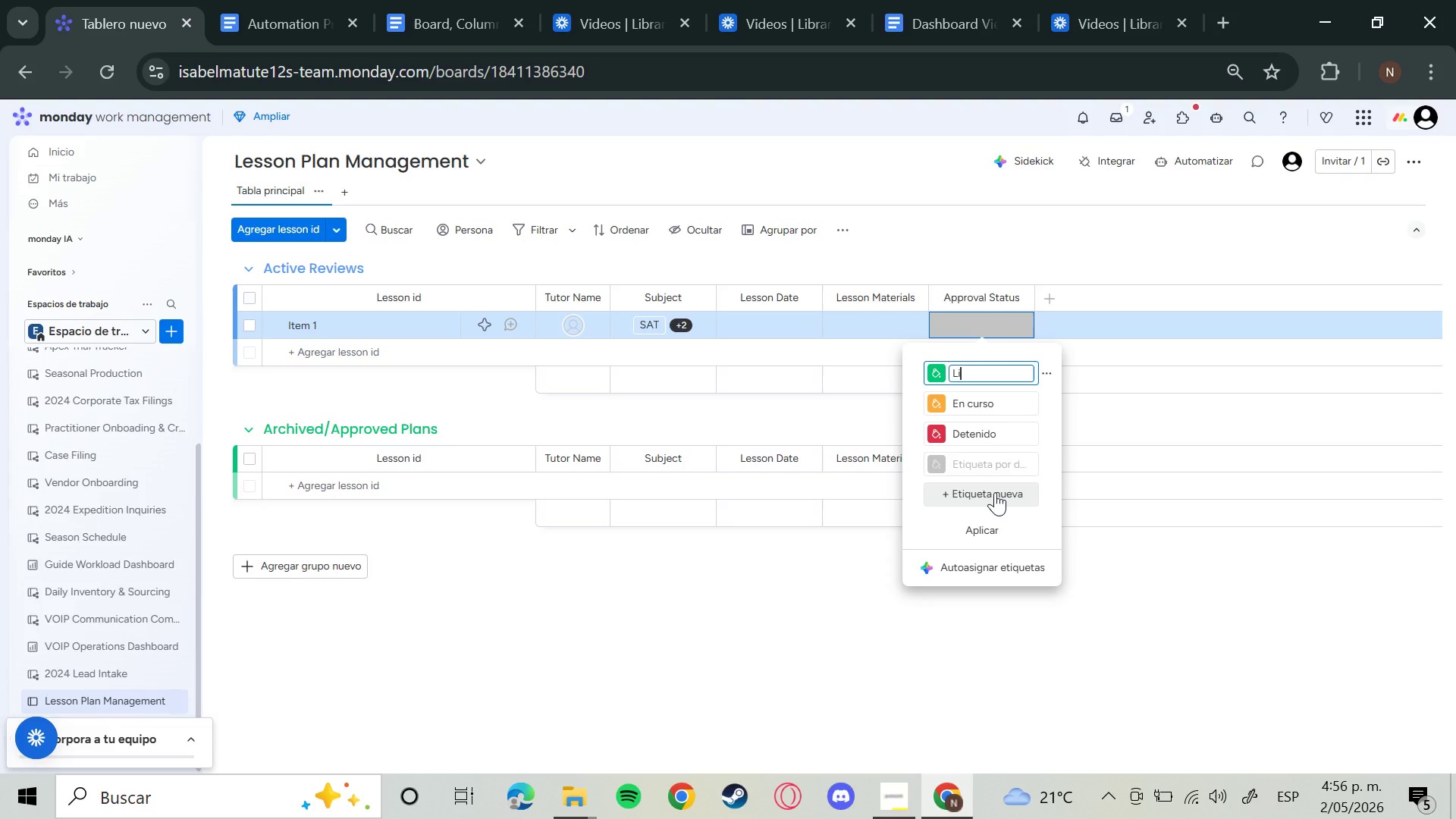 
key(Backspace)
 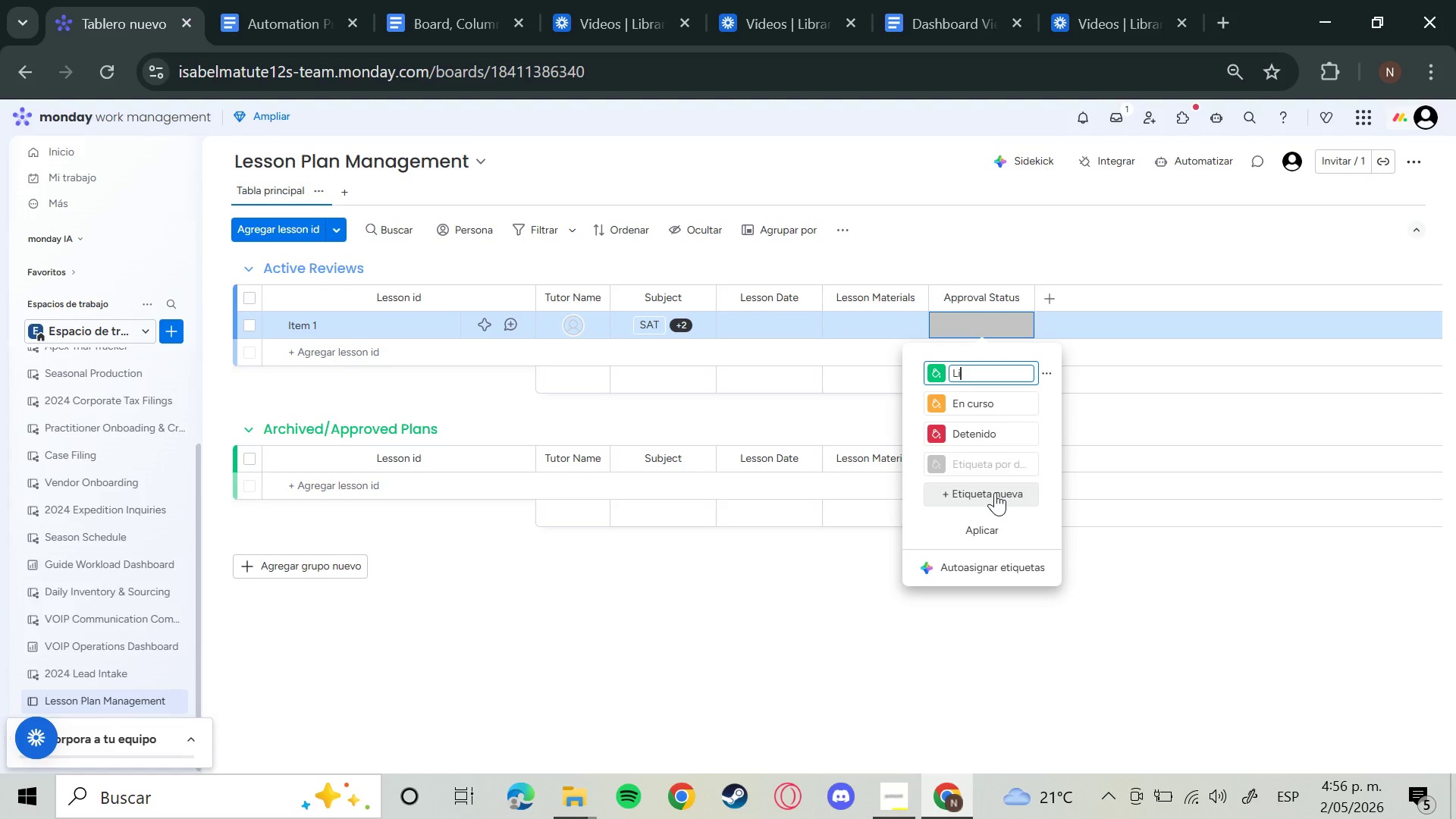 
key(Backspace)
 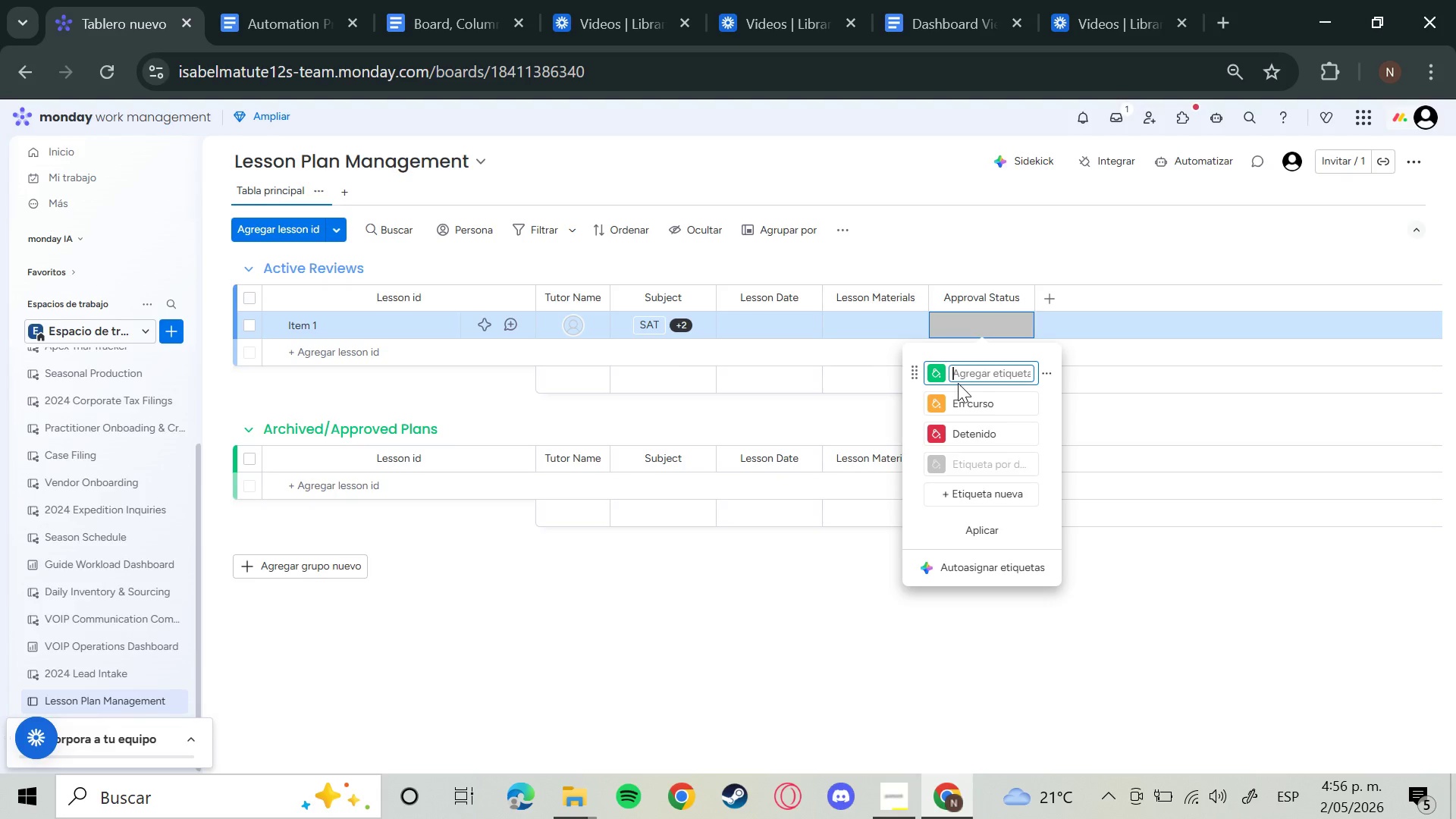 
type(a)
key(Backspace)
type(Approv)
 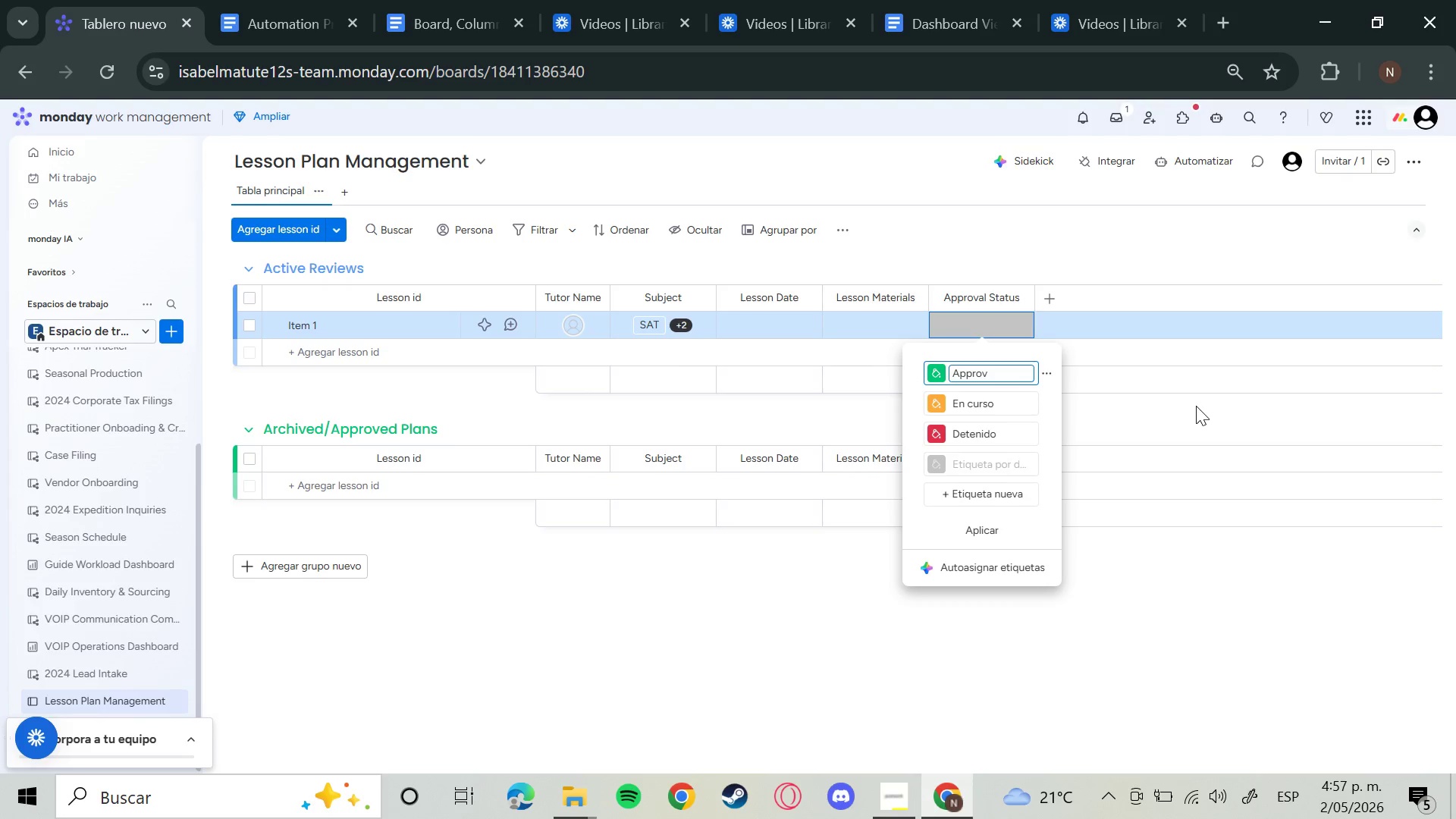 
type(ed)
 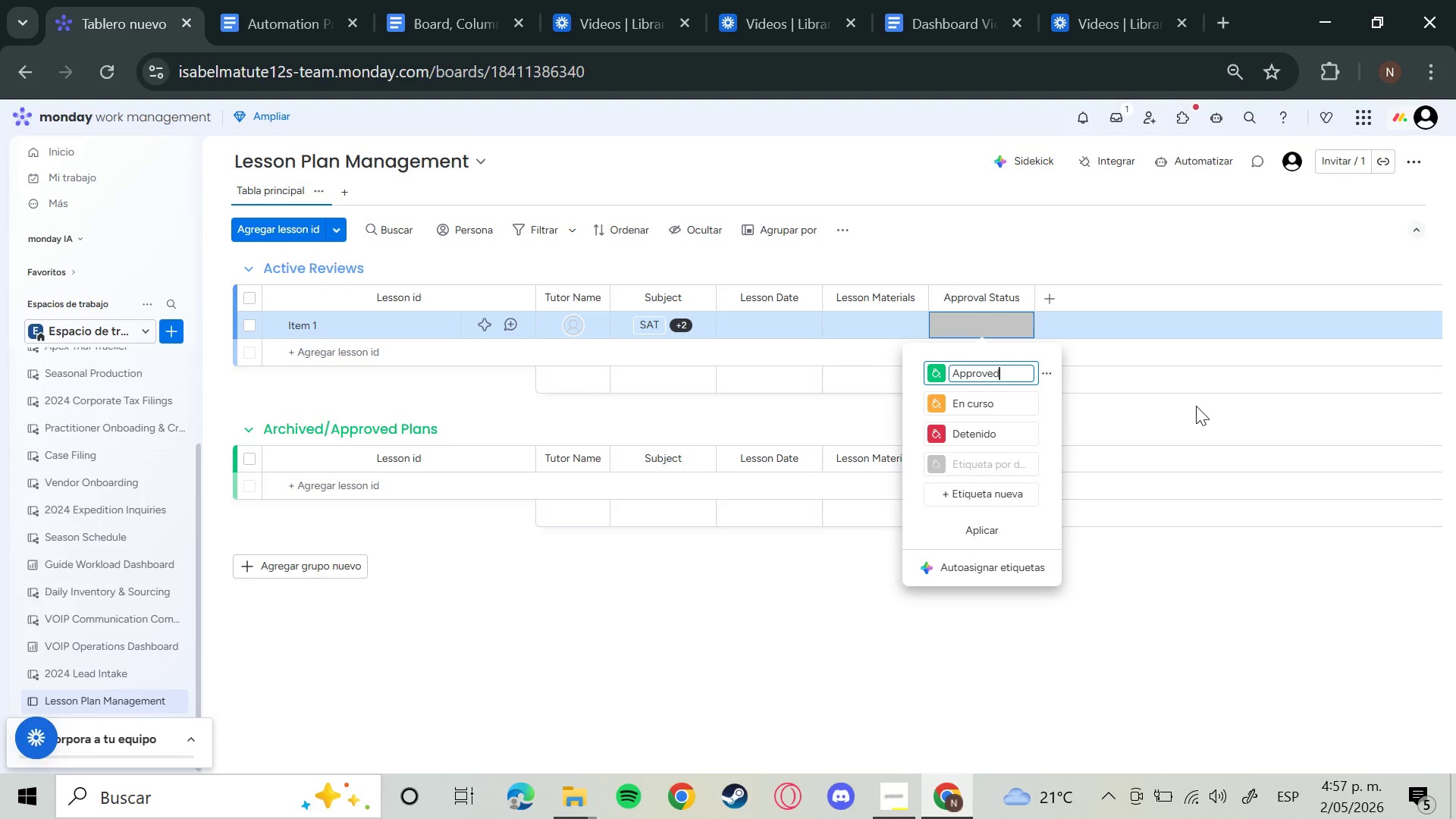 
key(Enter)
 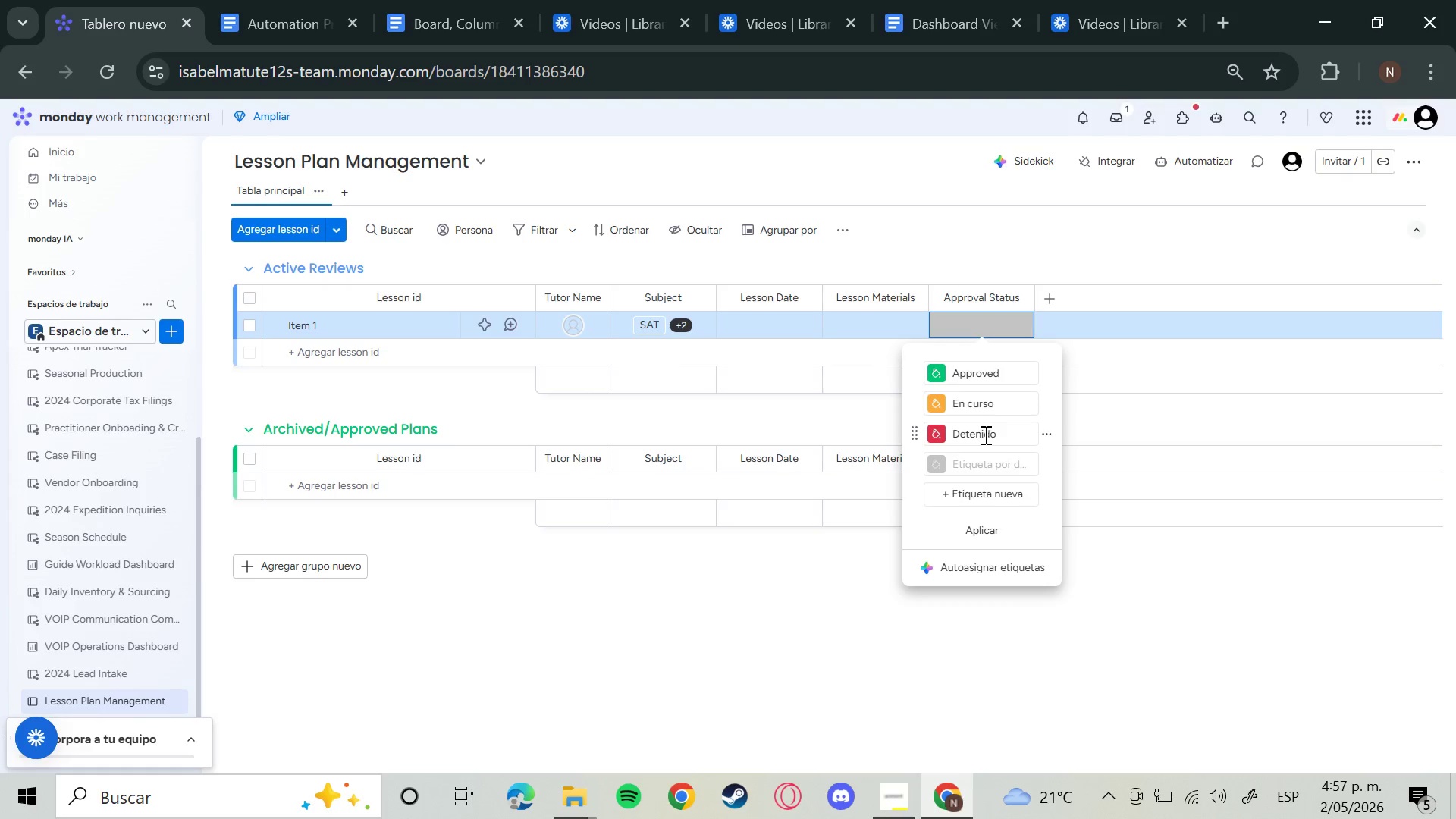 
wait(5.17)
 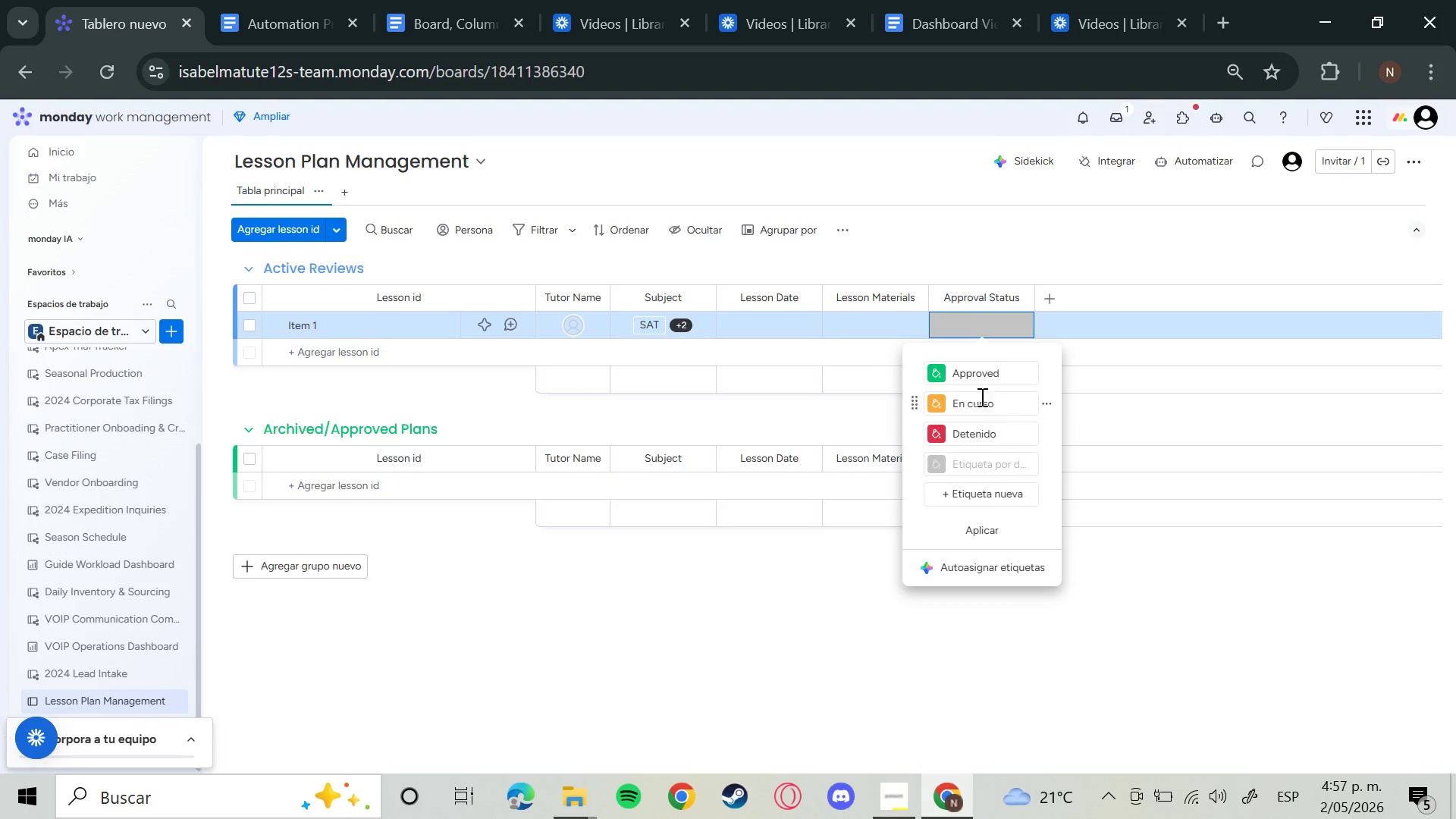 
left_click([984, 436])
 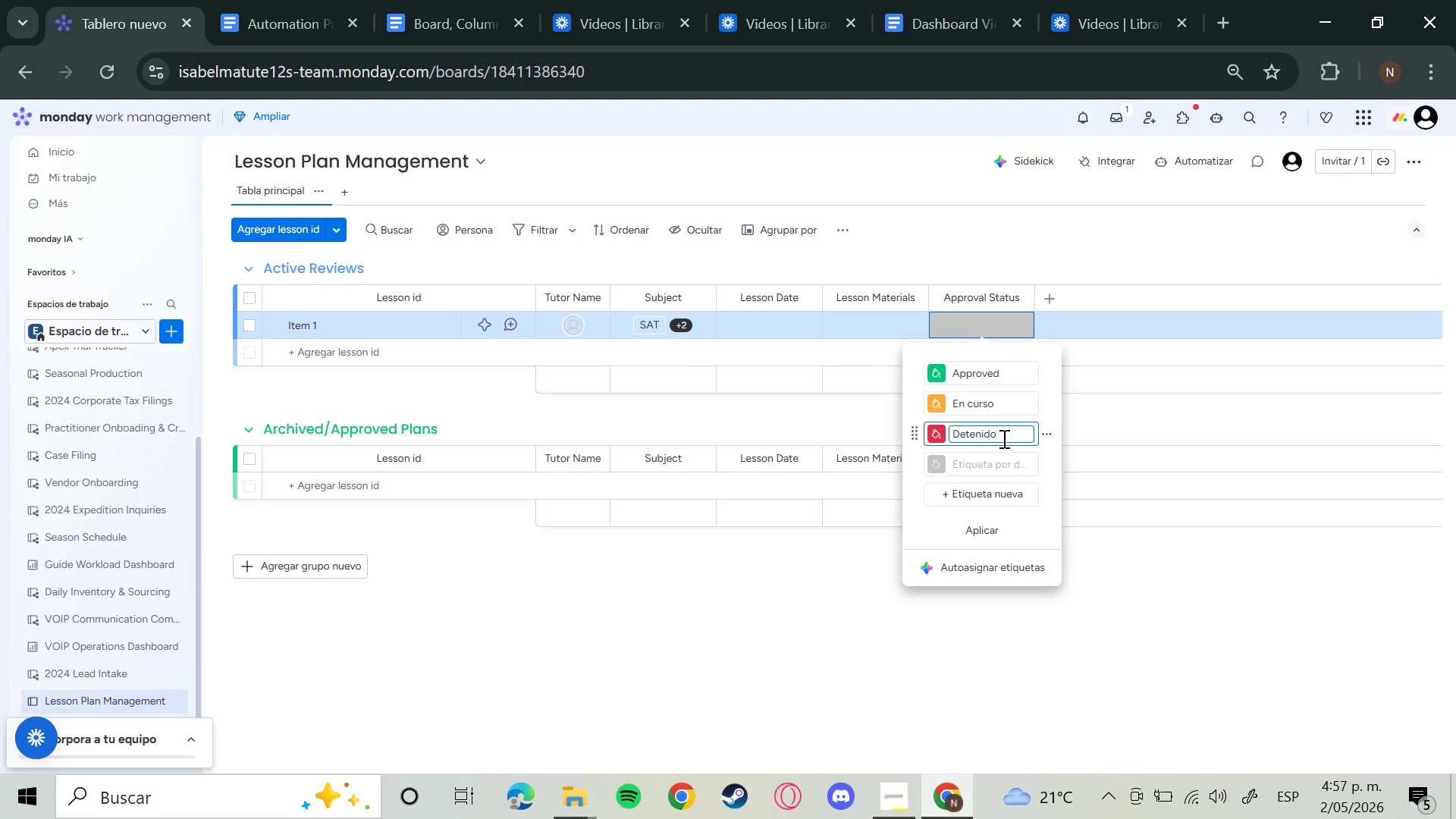 
hold_key(key=Backspace, duration=1.5)
 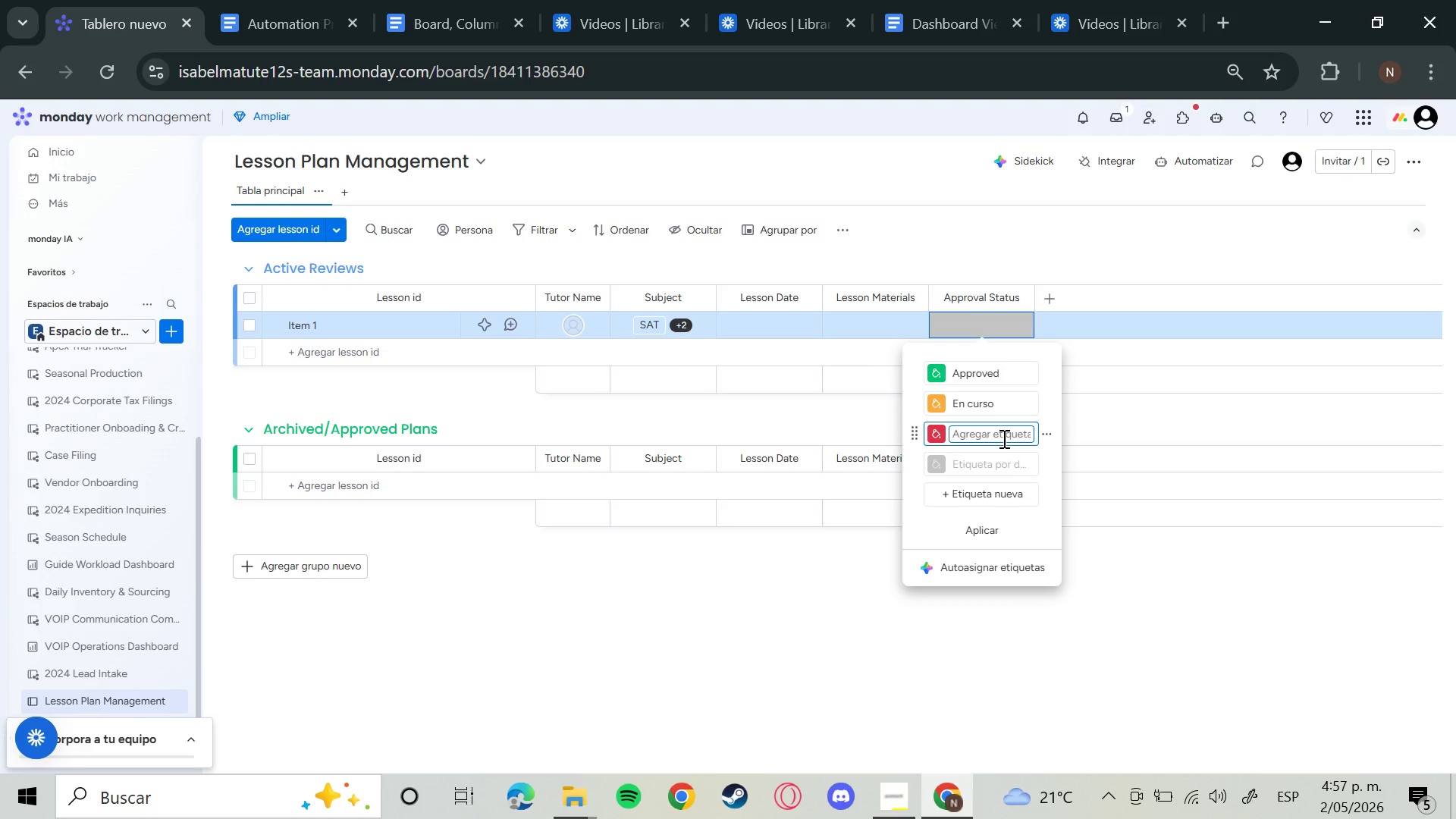 
type(Changes Required)
 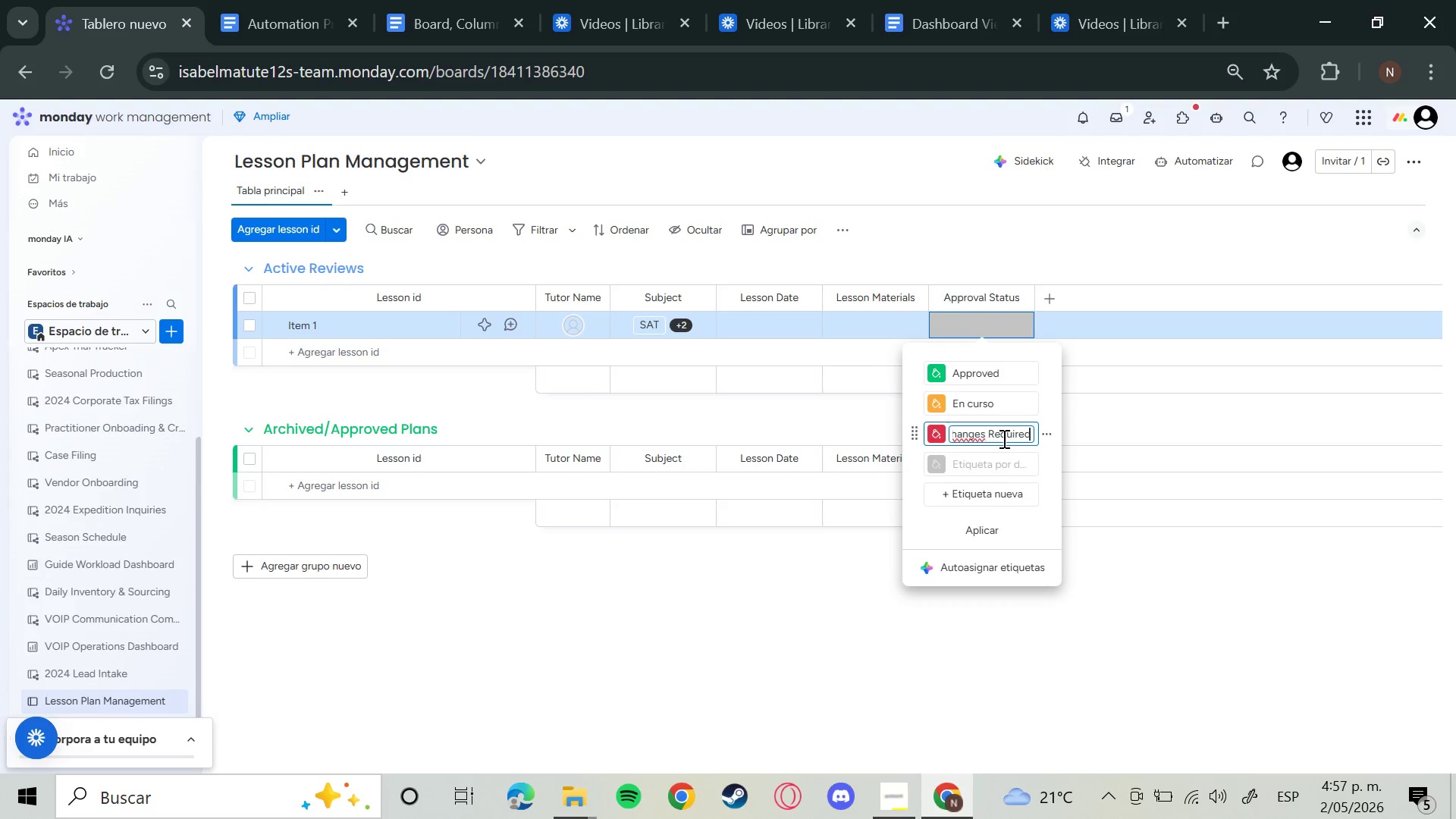 
key(Enter)
 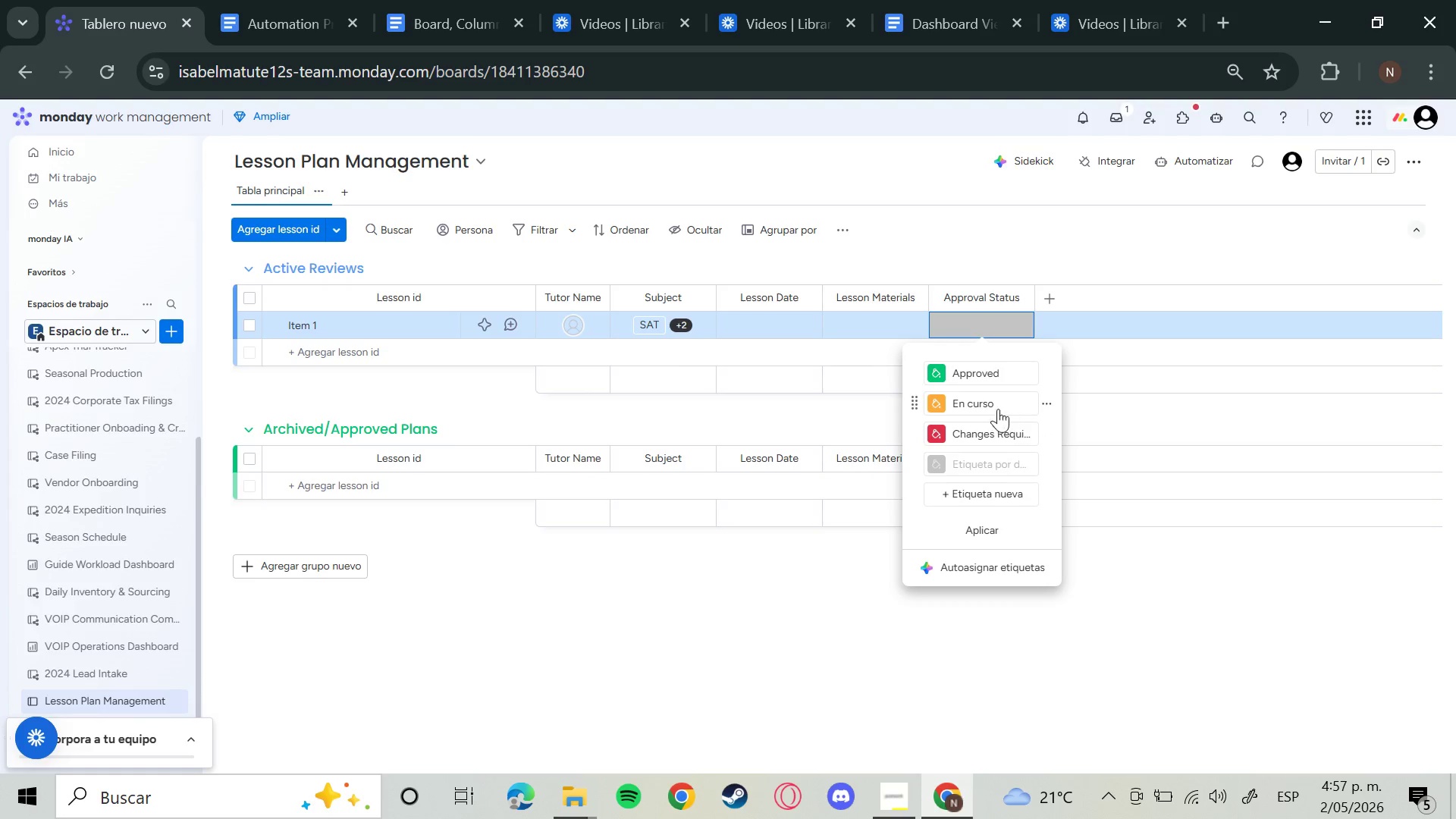 
left_click([997, 405])
 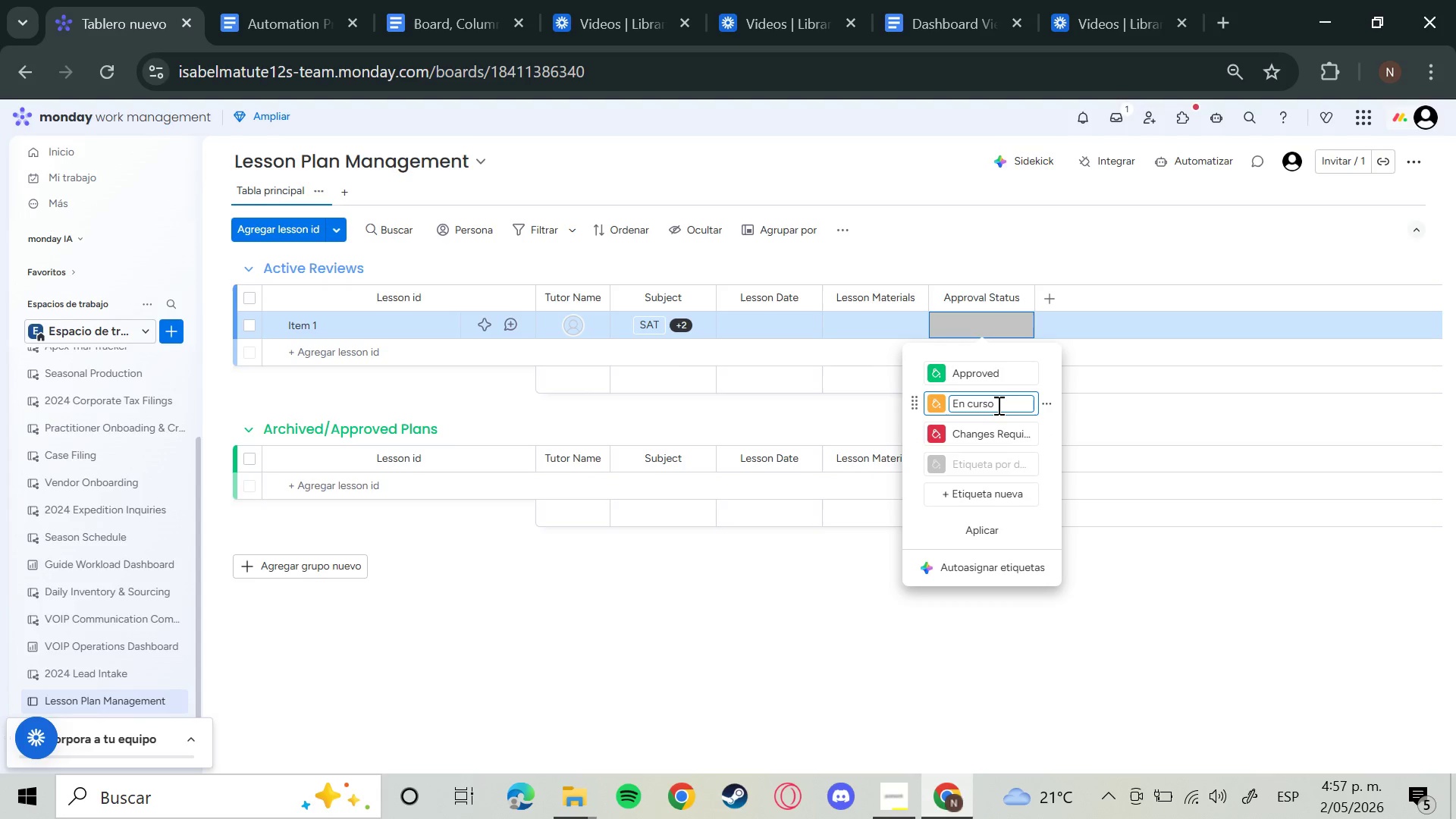 
hold_key(key=Backspace, duration=1.5)
 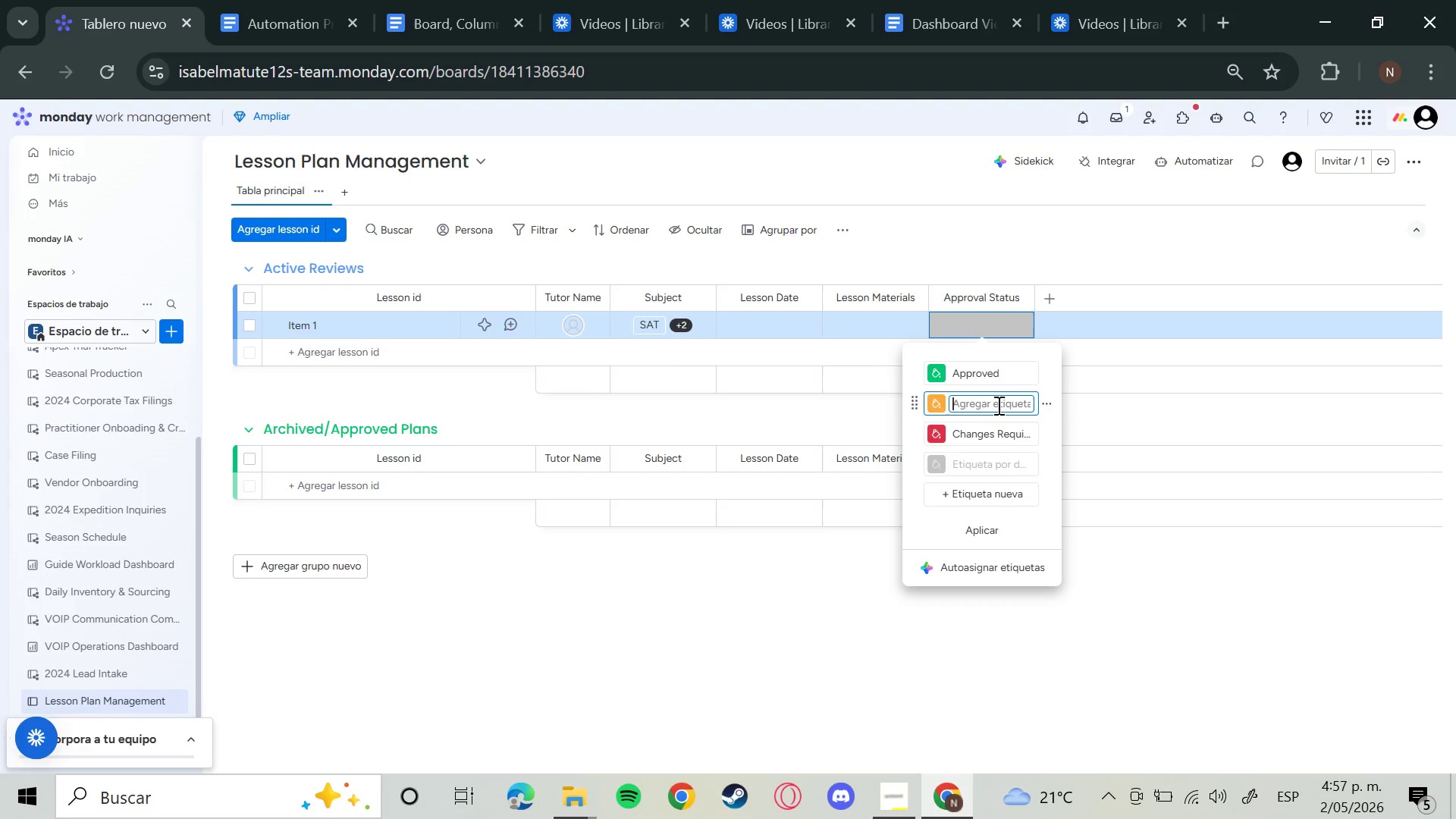 
key(Backspace)
key(Backspace)
key(Backspace)
key(Backspace)
key(Backspace)
key(Backspace)
type(Pending RE)
key(Backspace)
type(equired)
 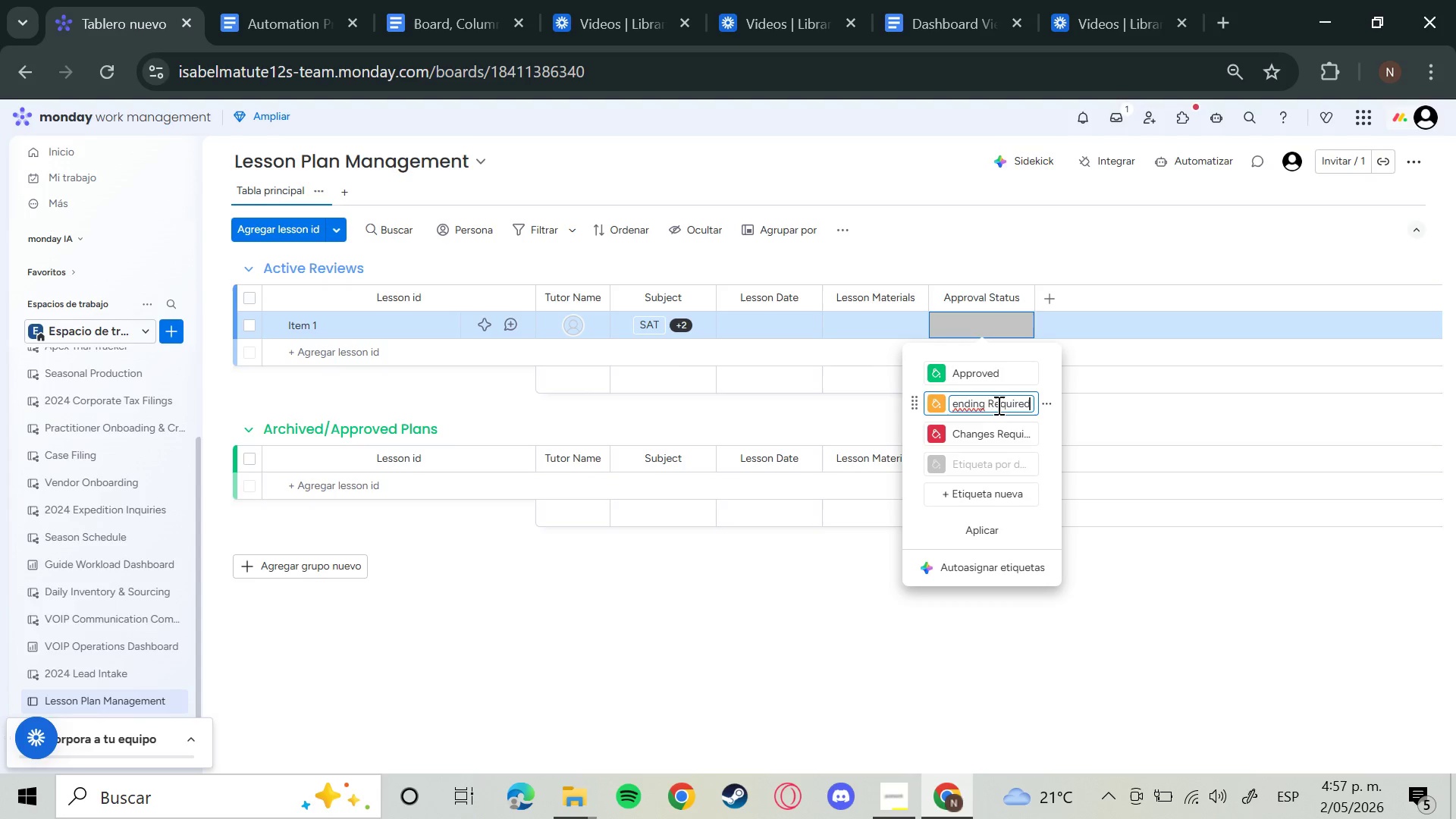 
key(Enter)
 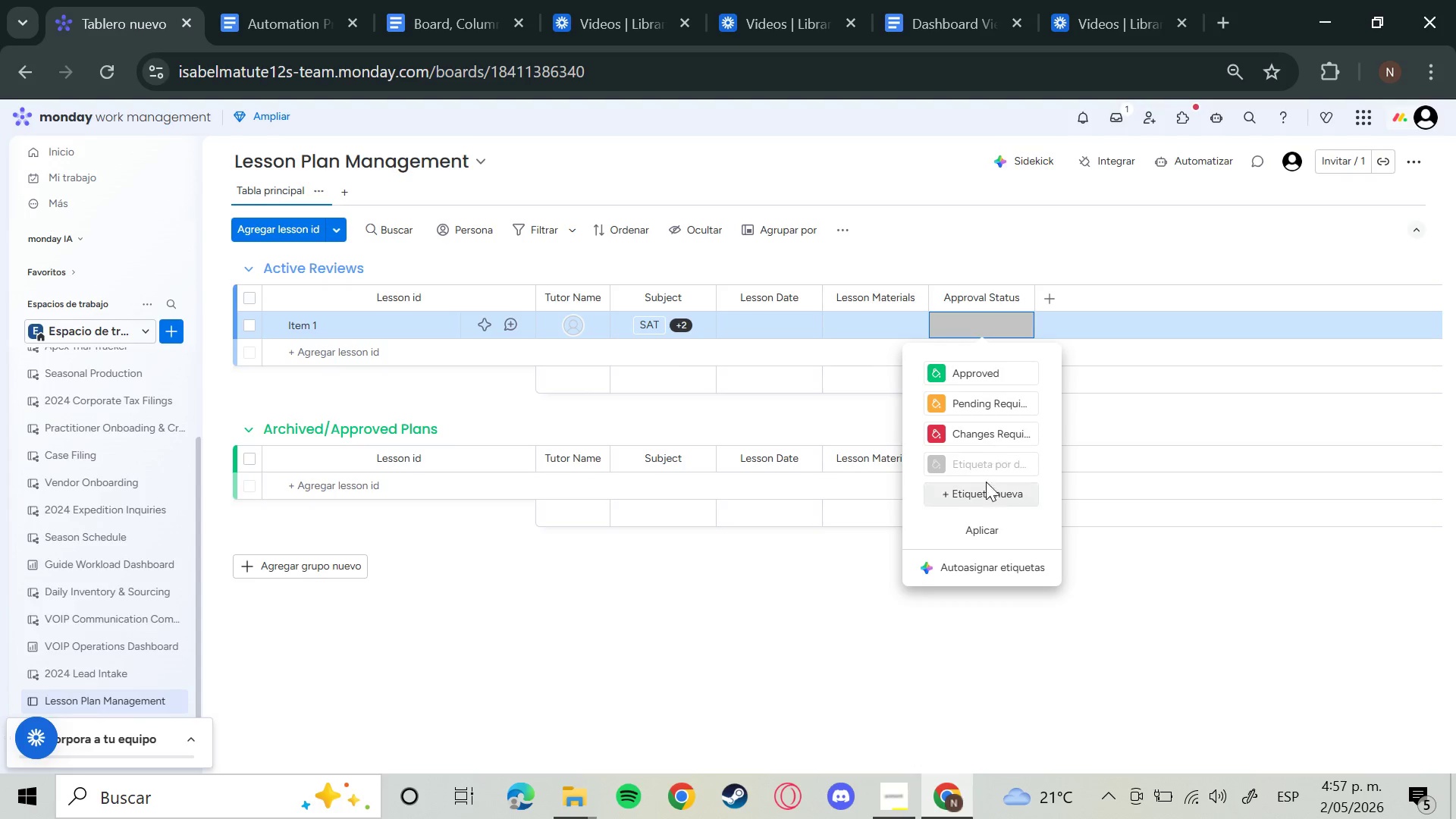 
left_click([980, 497])
 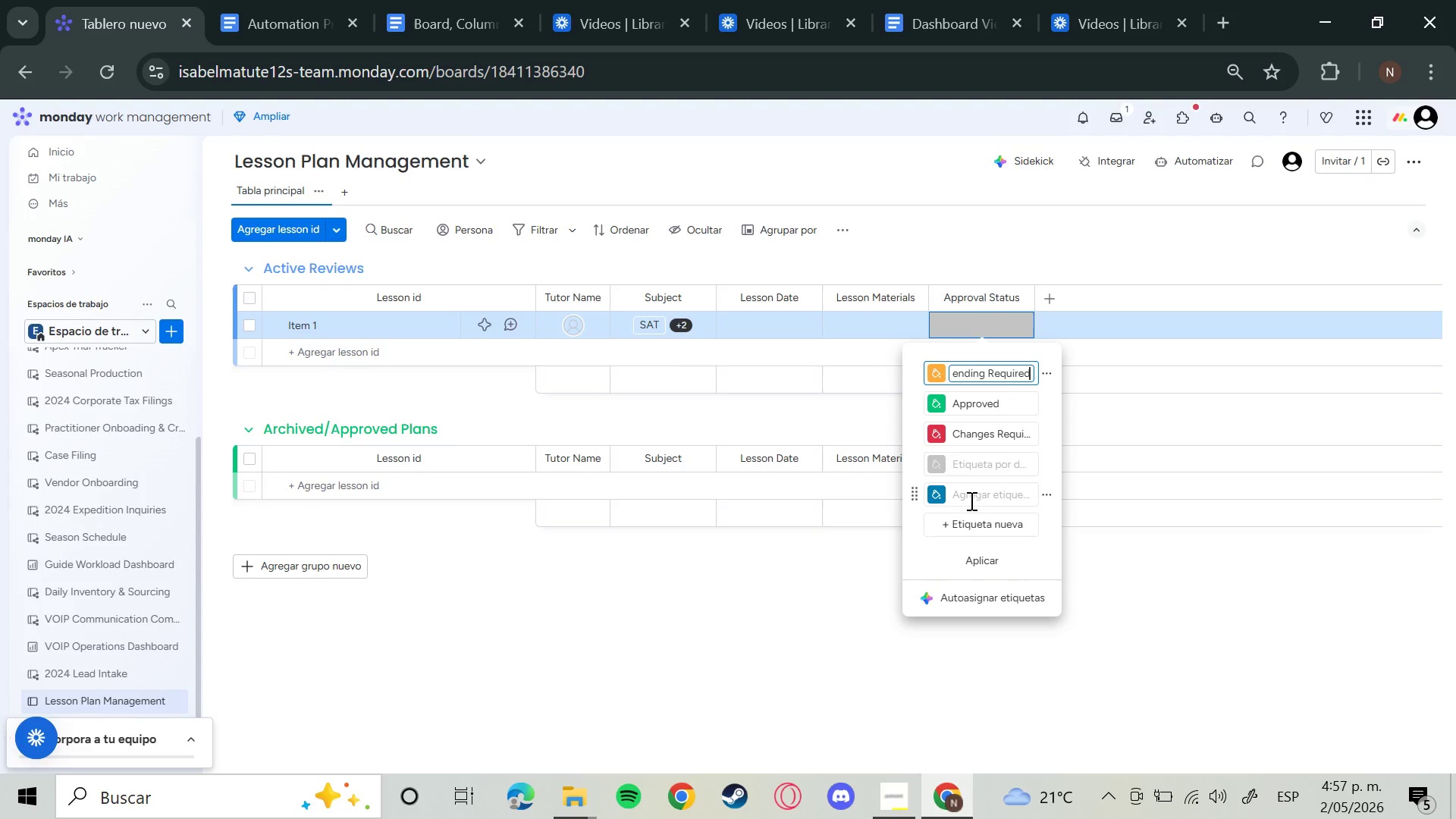 
left_click([932, 498])
 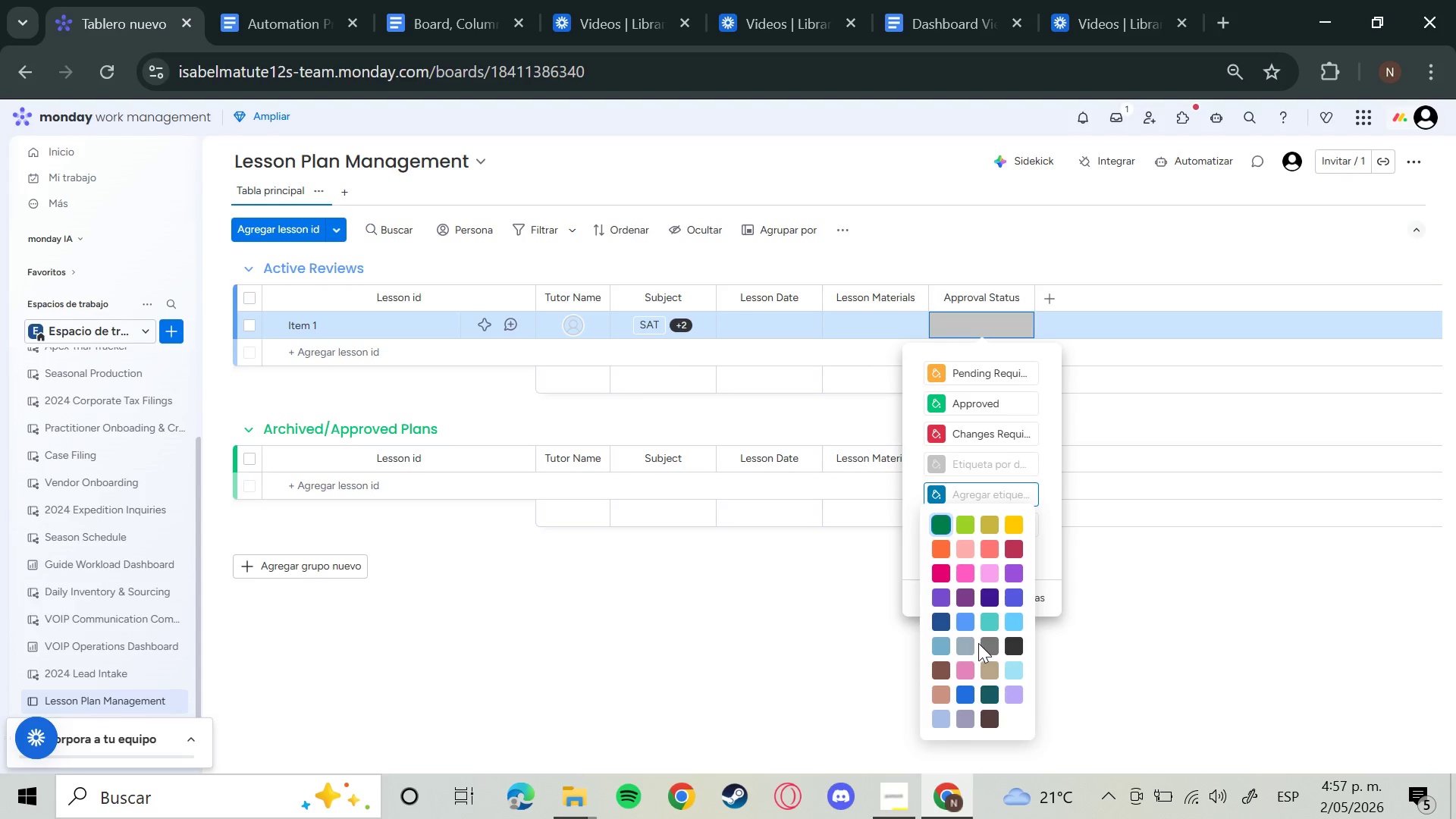 
left_click([982, 644])
 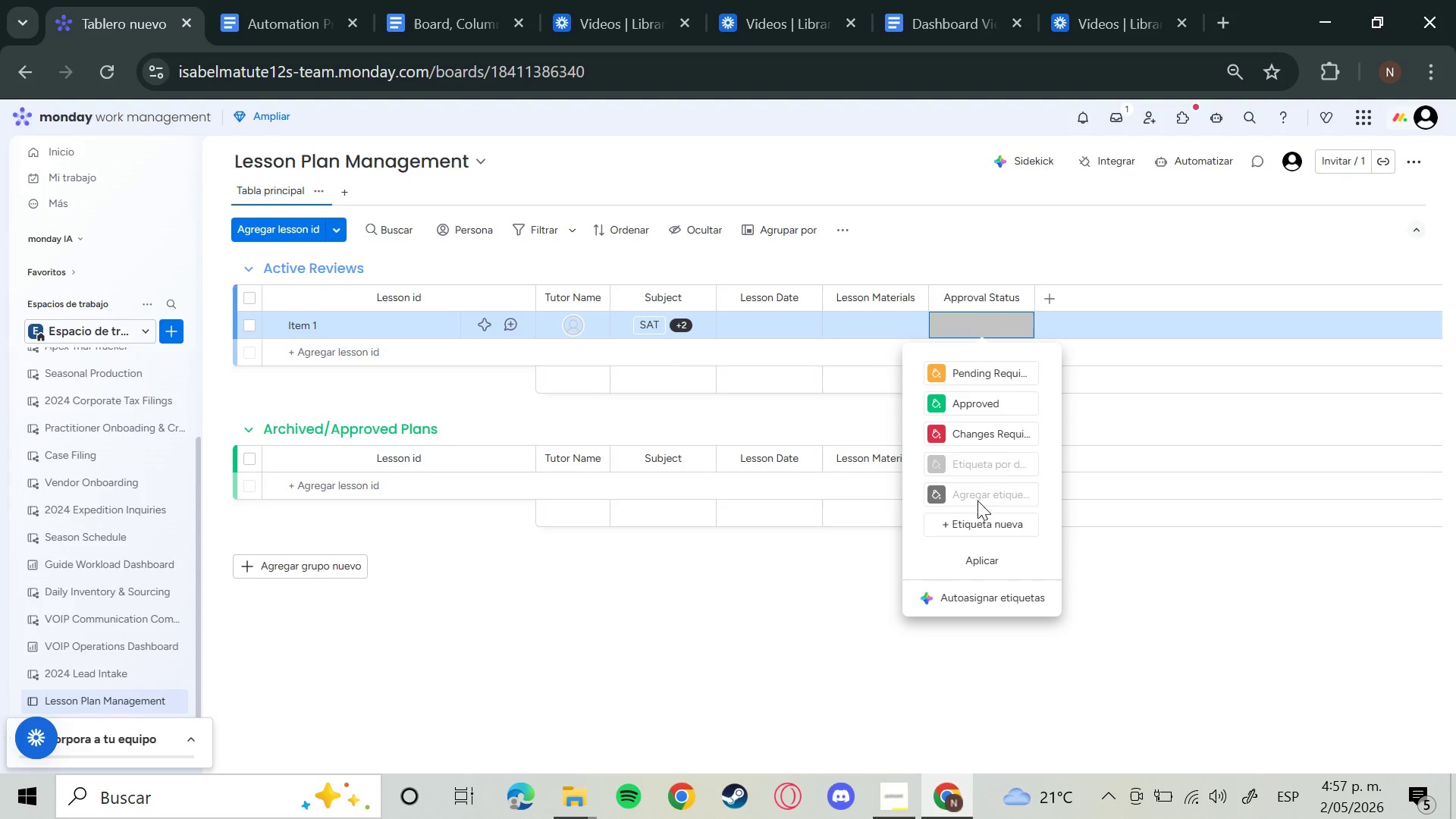 
left_click([976, 491])
 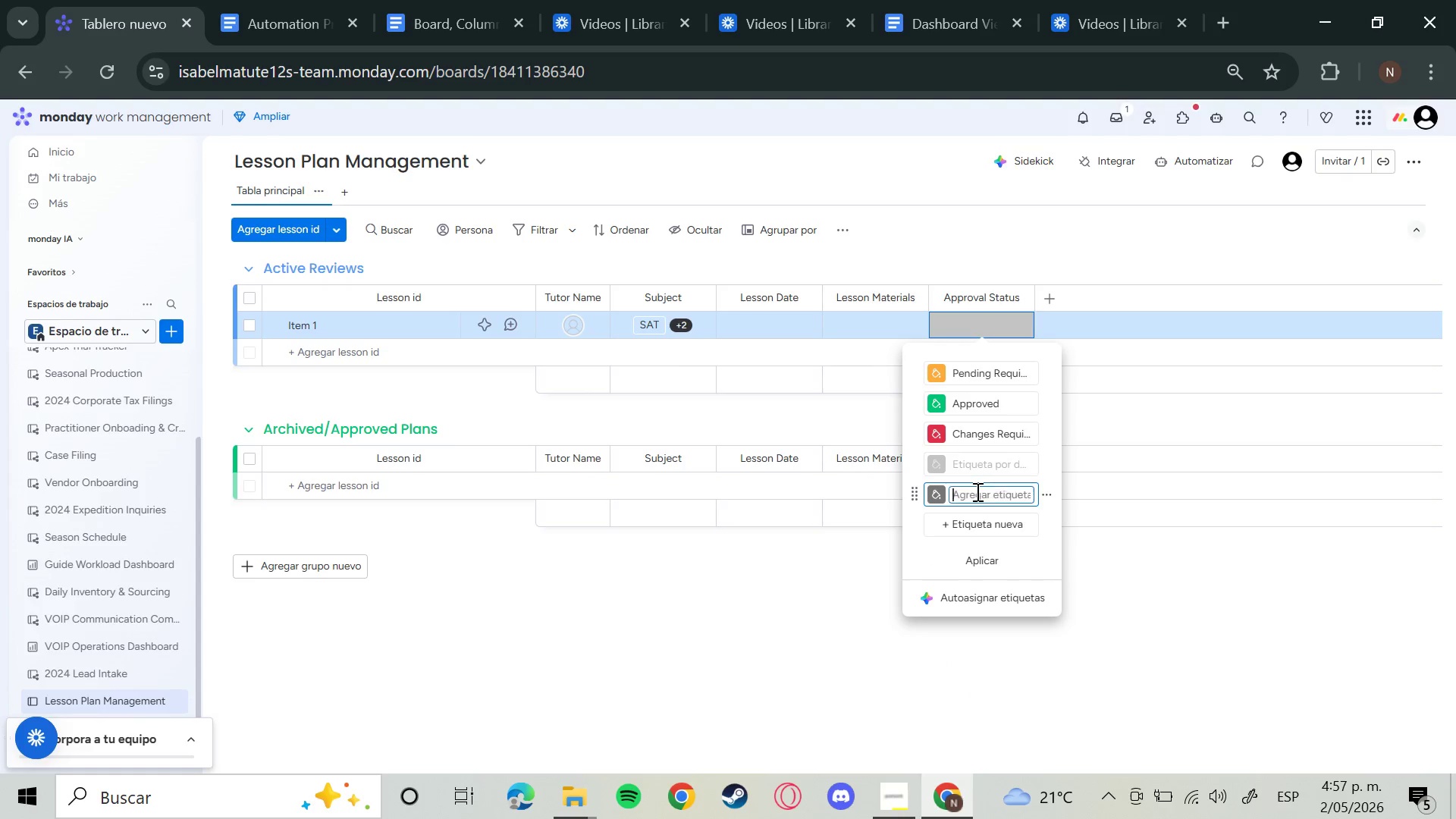 
type(d)
key(Backspace)
type(Draft)
 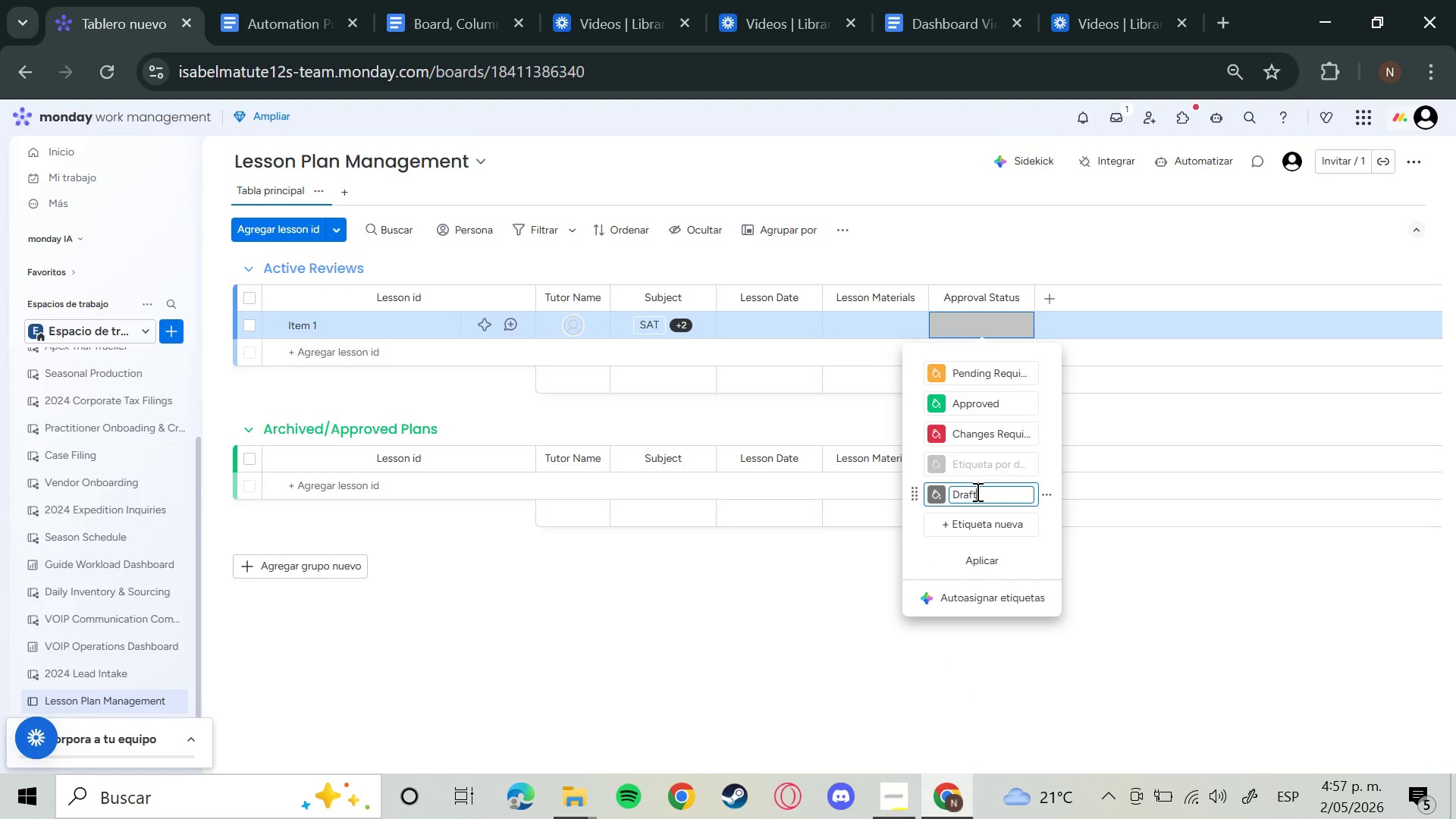 
key(Enter)
 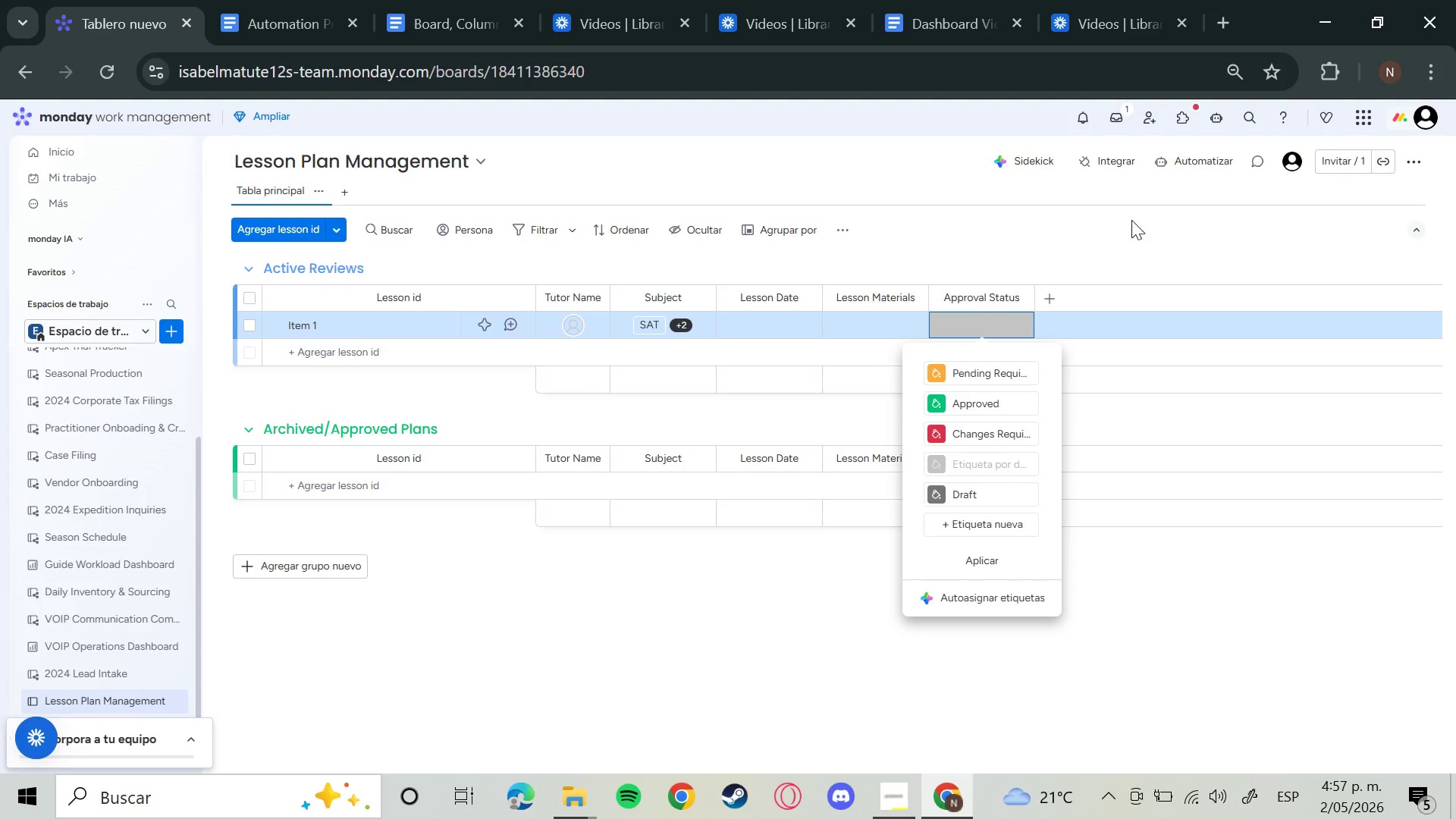 
left_click([1130, 227])
 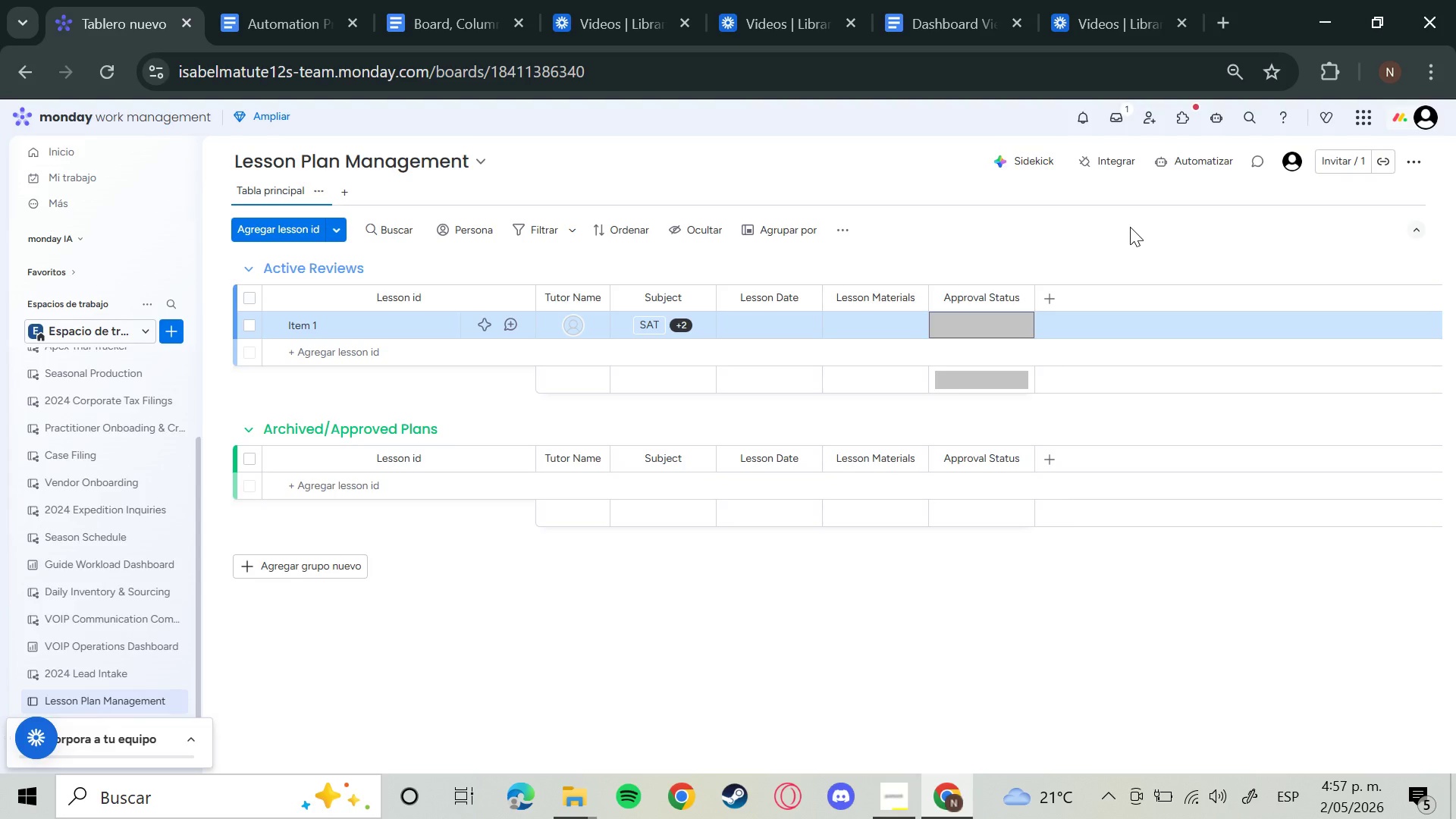 
wait(11.03)
 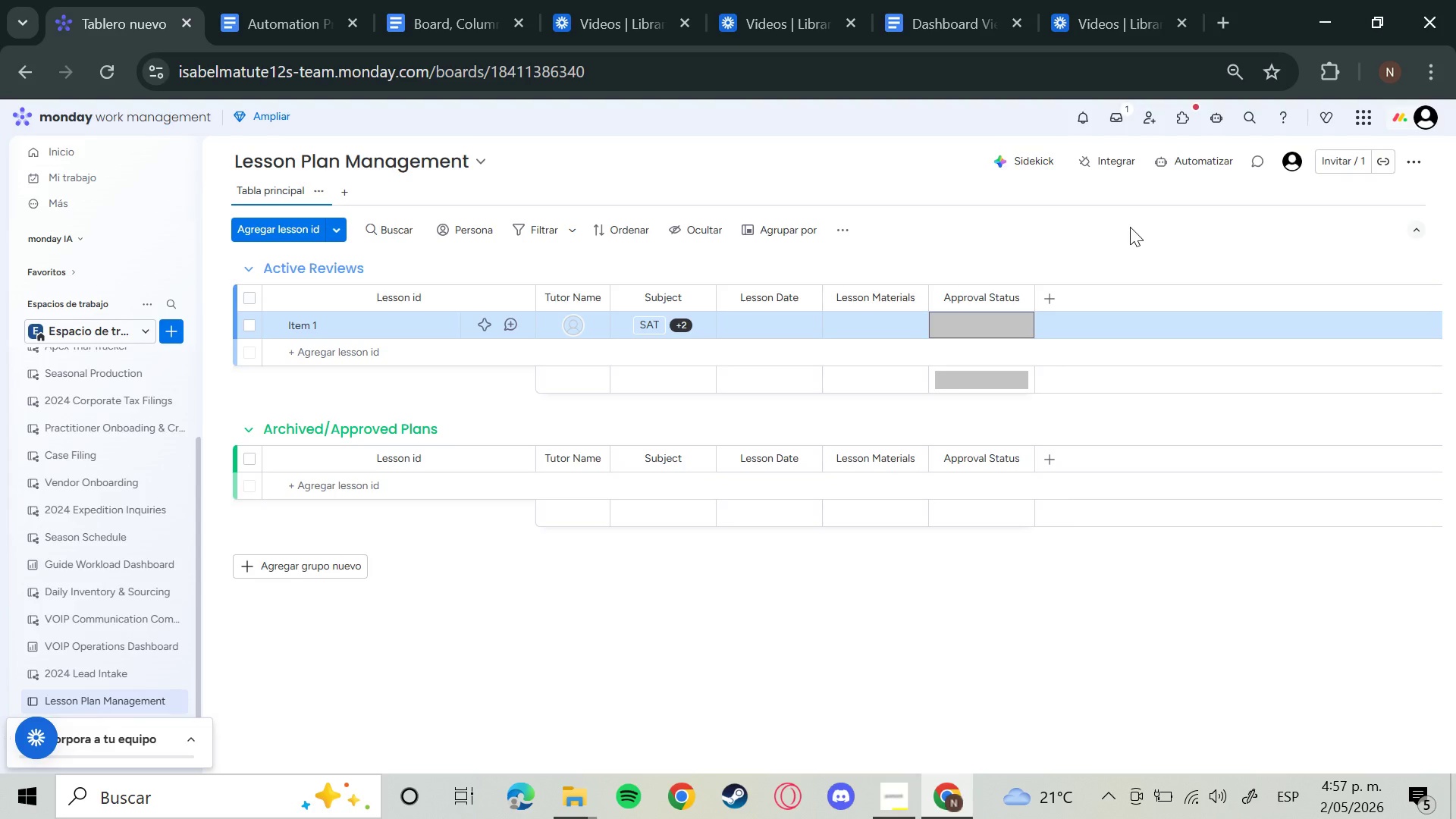 
left_click([742, 674])
 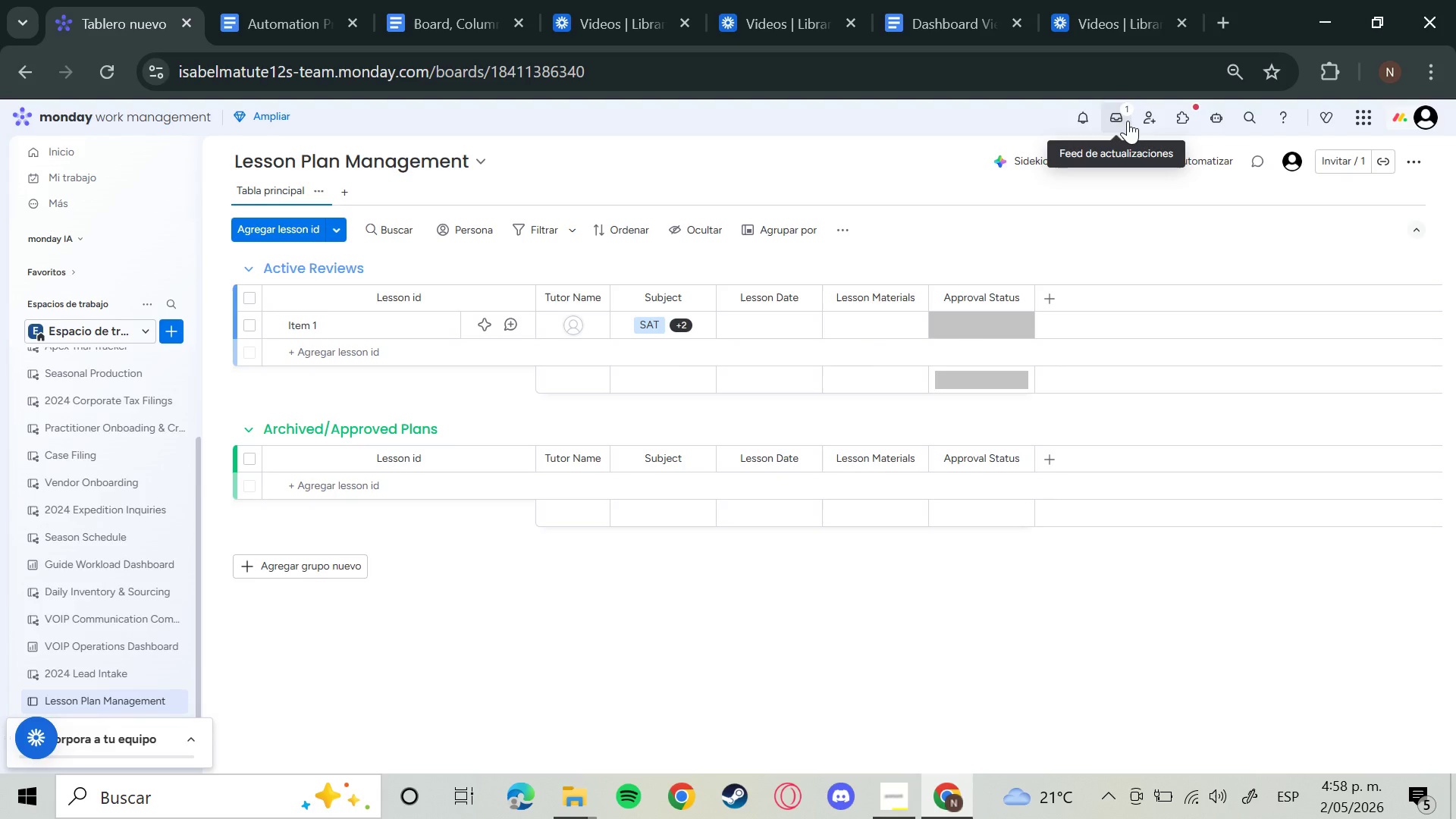 
wait(13.09)
 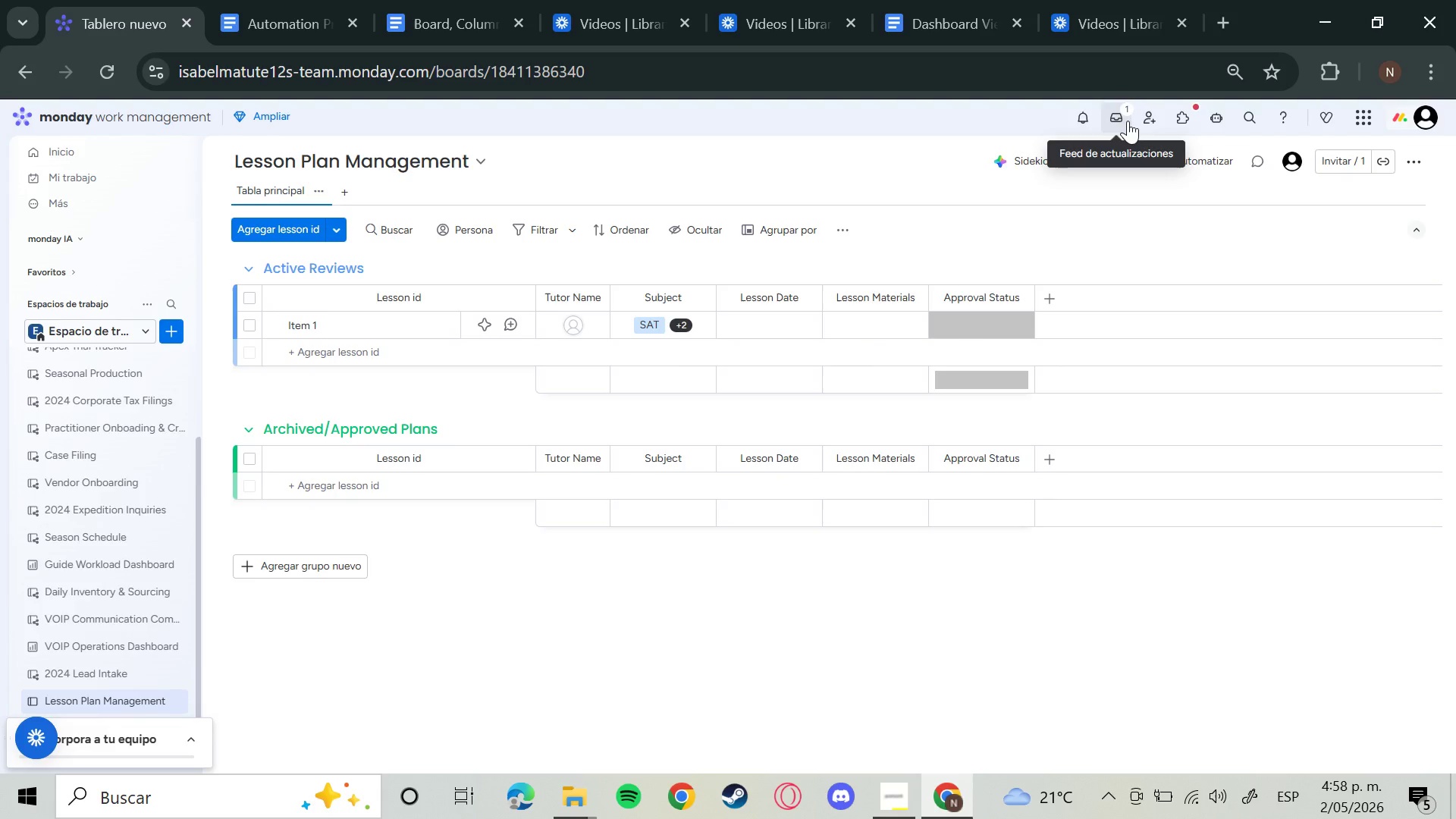 
left_click([1409, 165])
 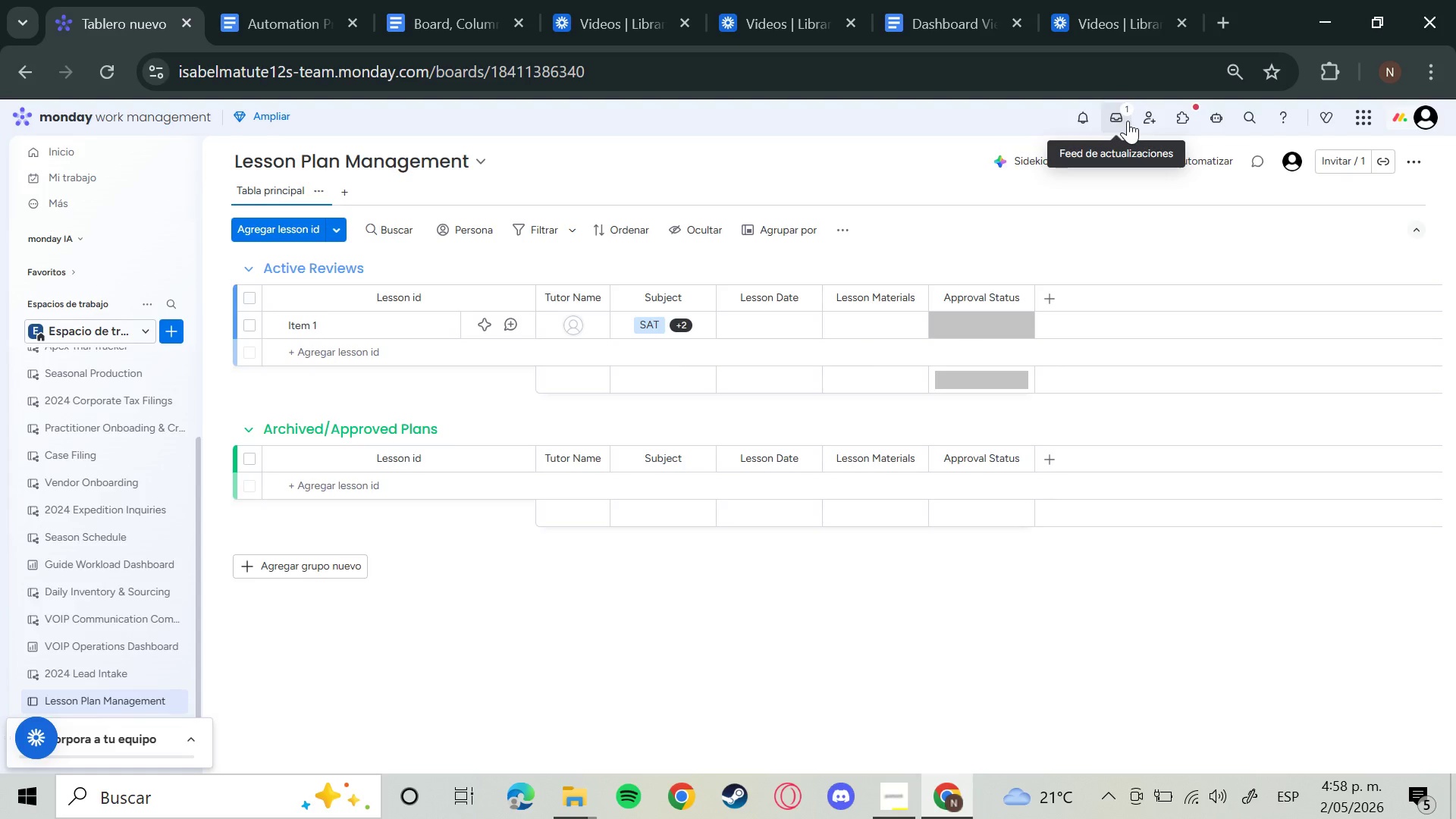 
mouse_move([1401, 175])
 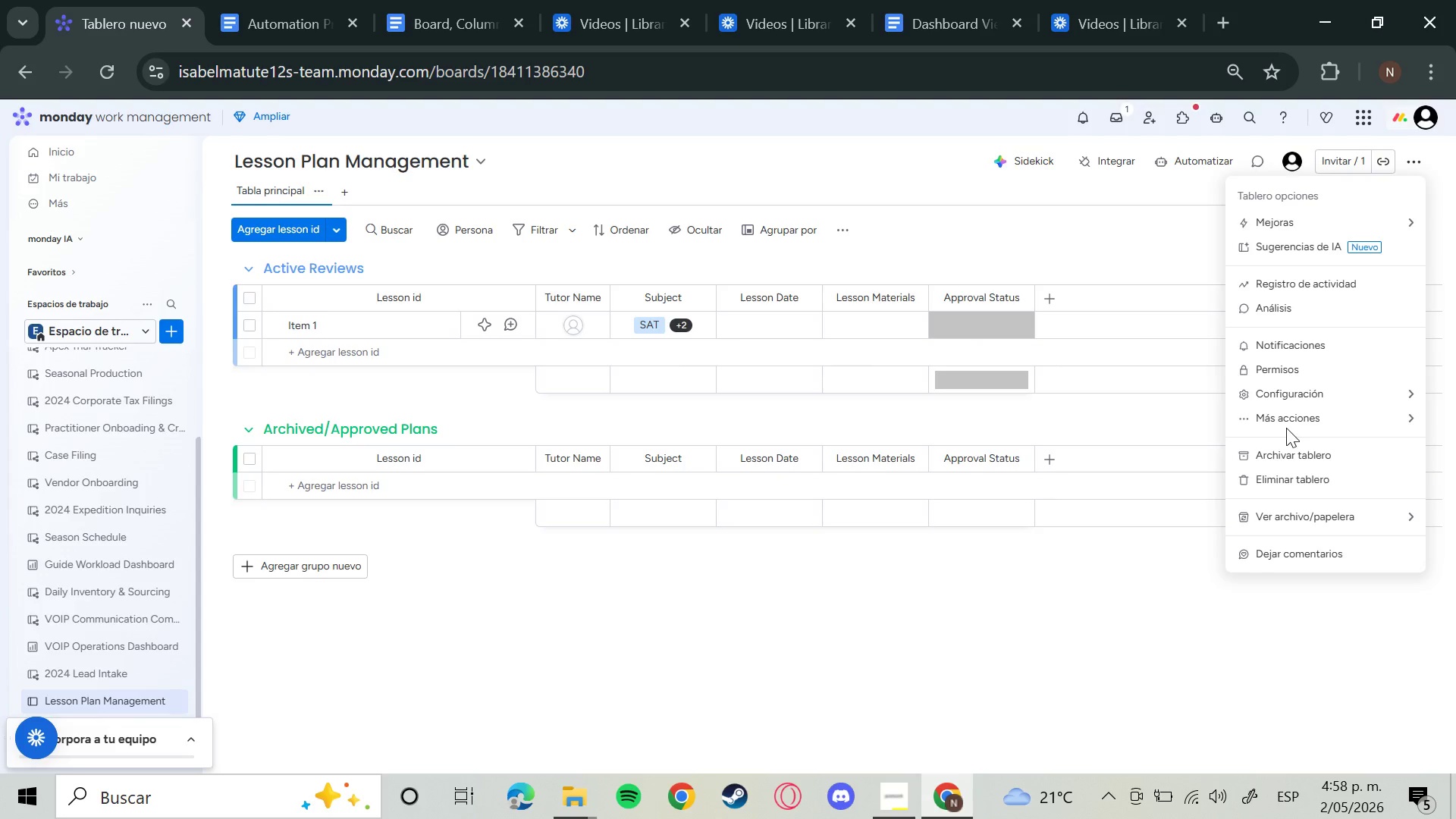 
mouse_move([1271, 419])
 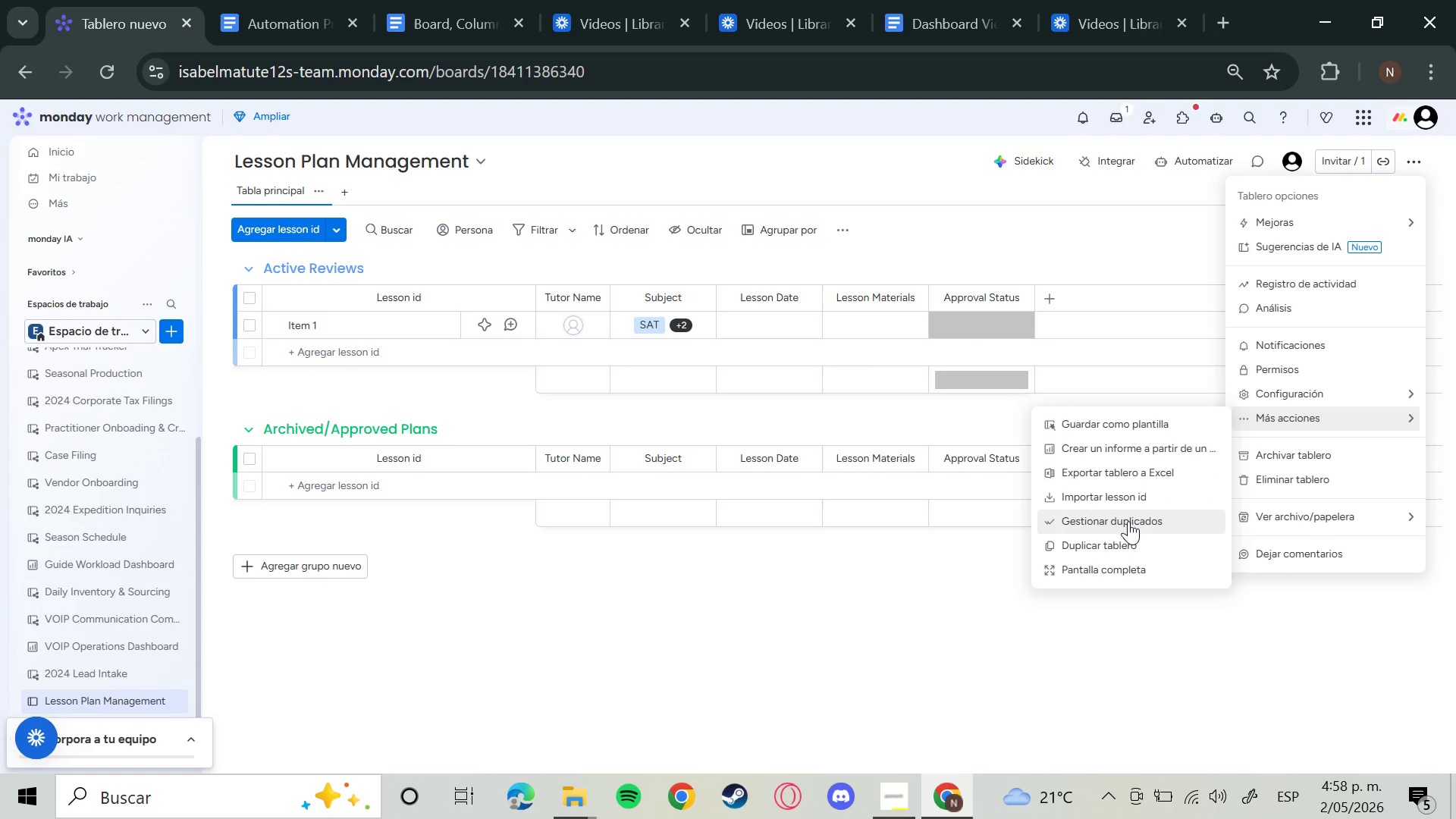 
left_click([1139, 499])
 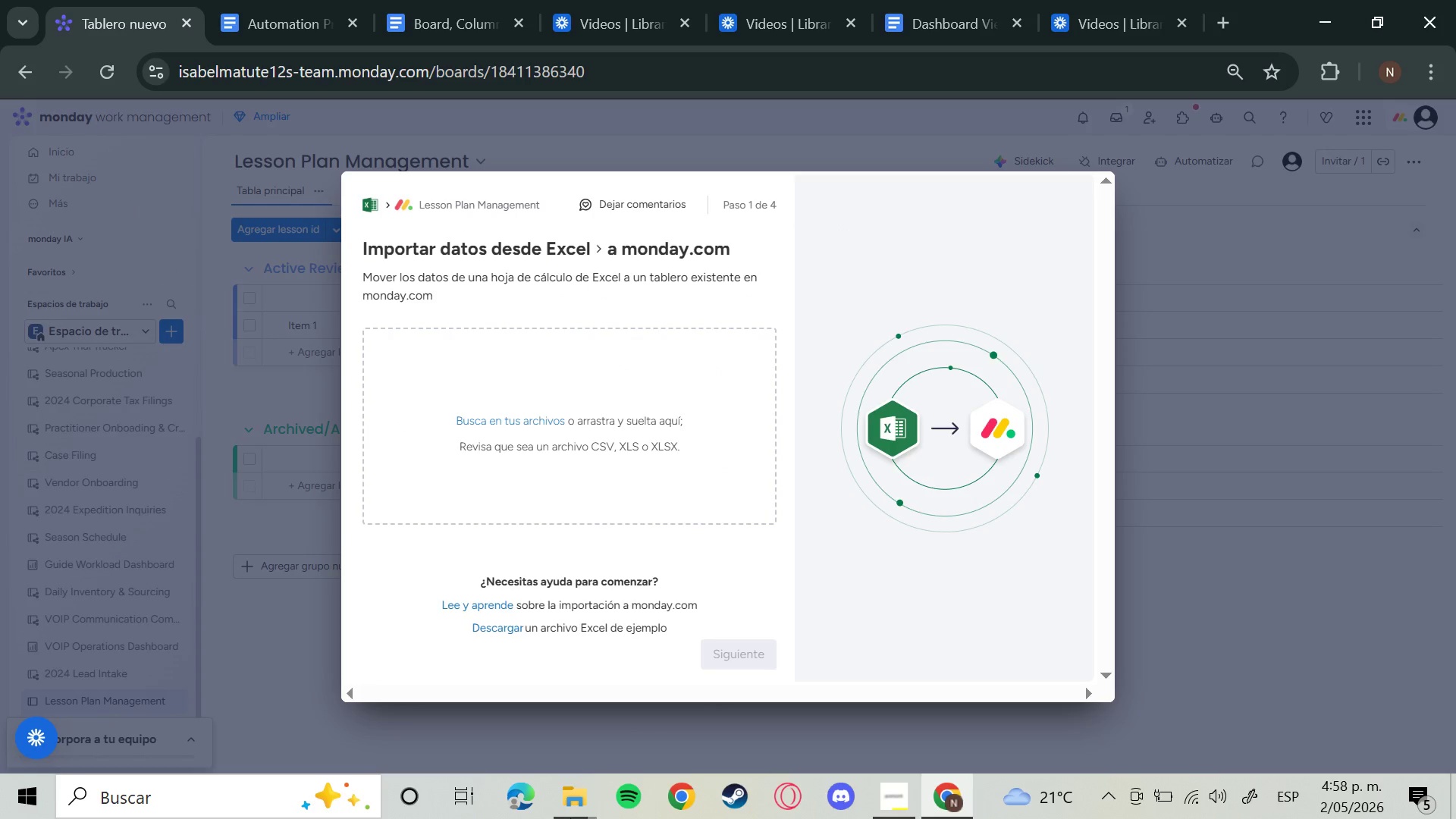 
left_click([562, 798])
 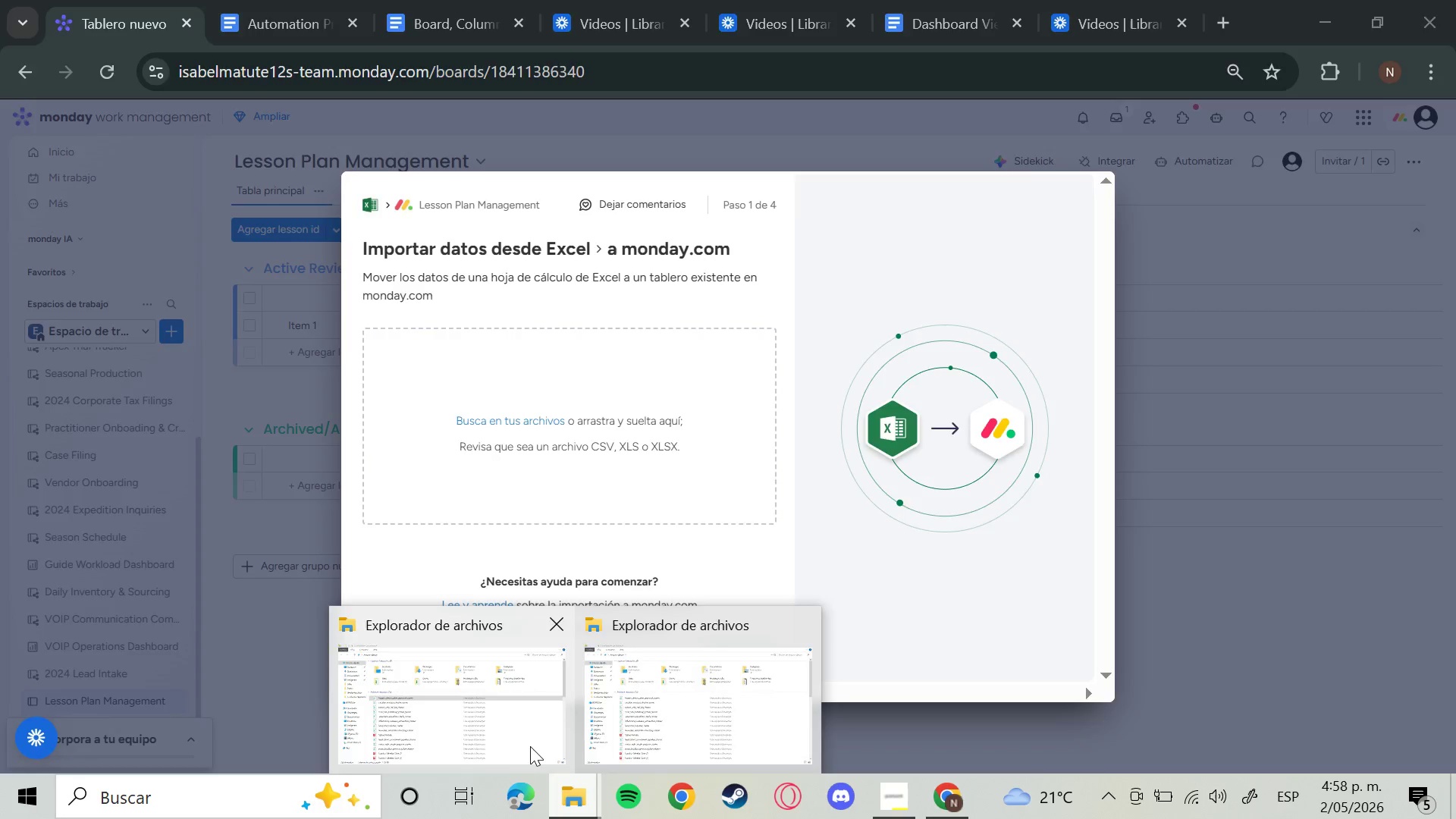 
left_click([530, 746])
 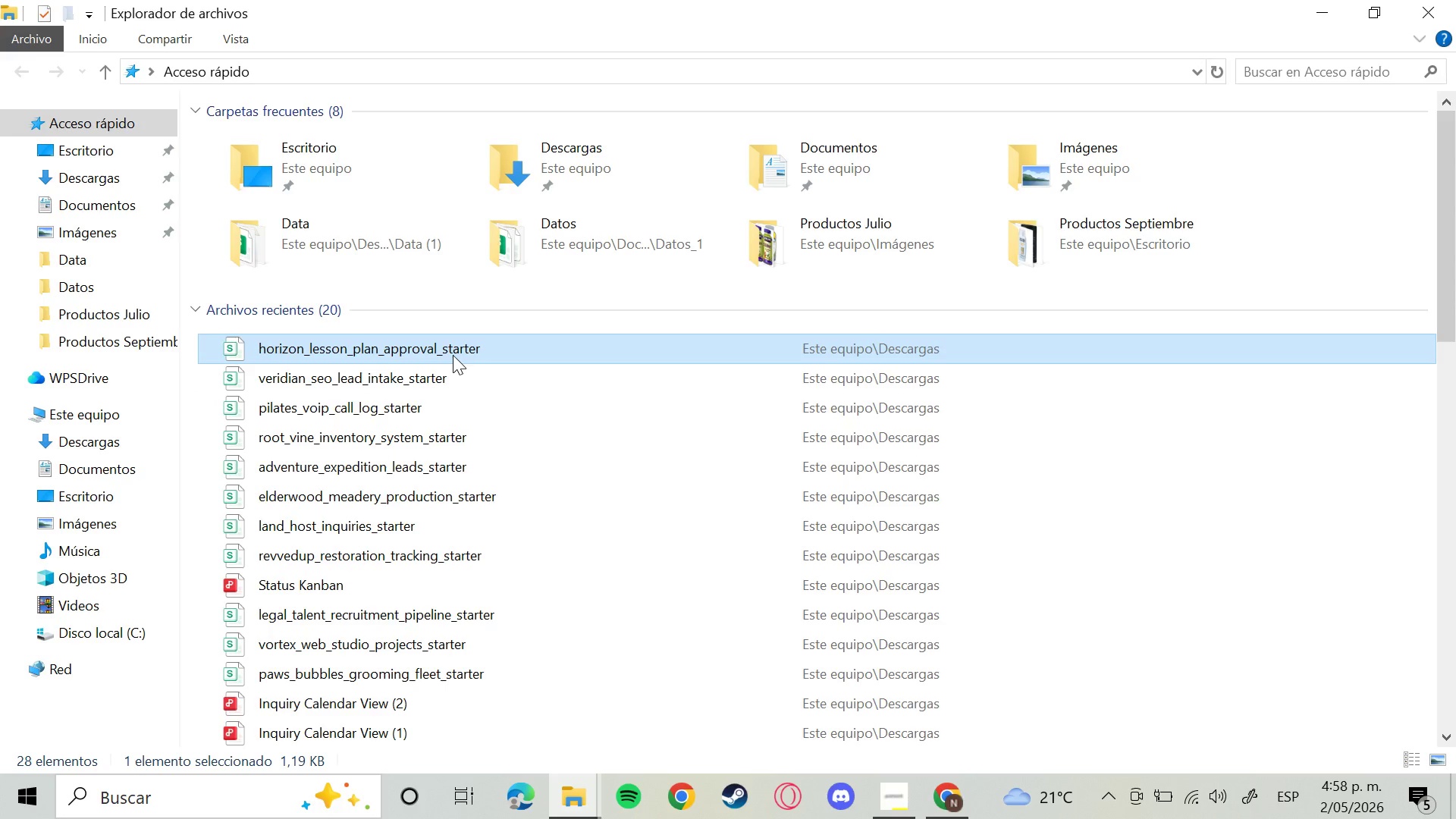 
left_click_drag(start_coordinate=[460, 350], to_coordinate=[624, 422])
 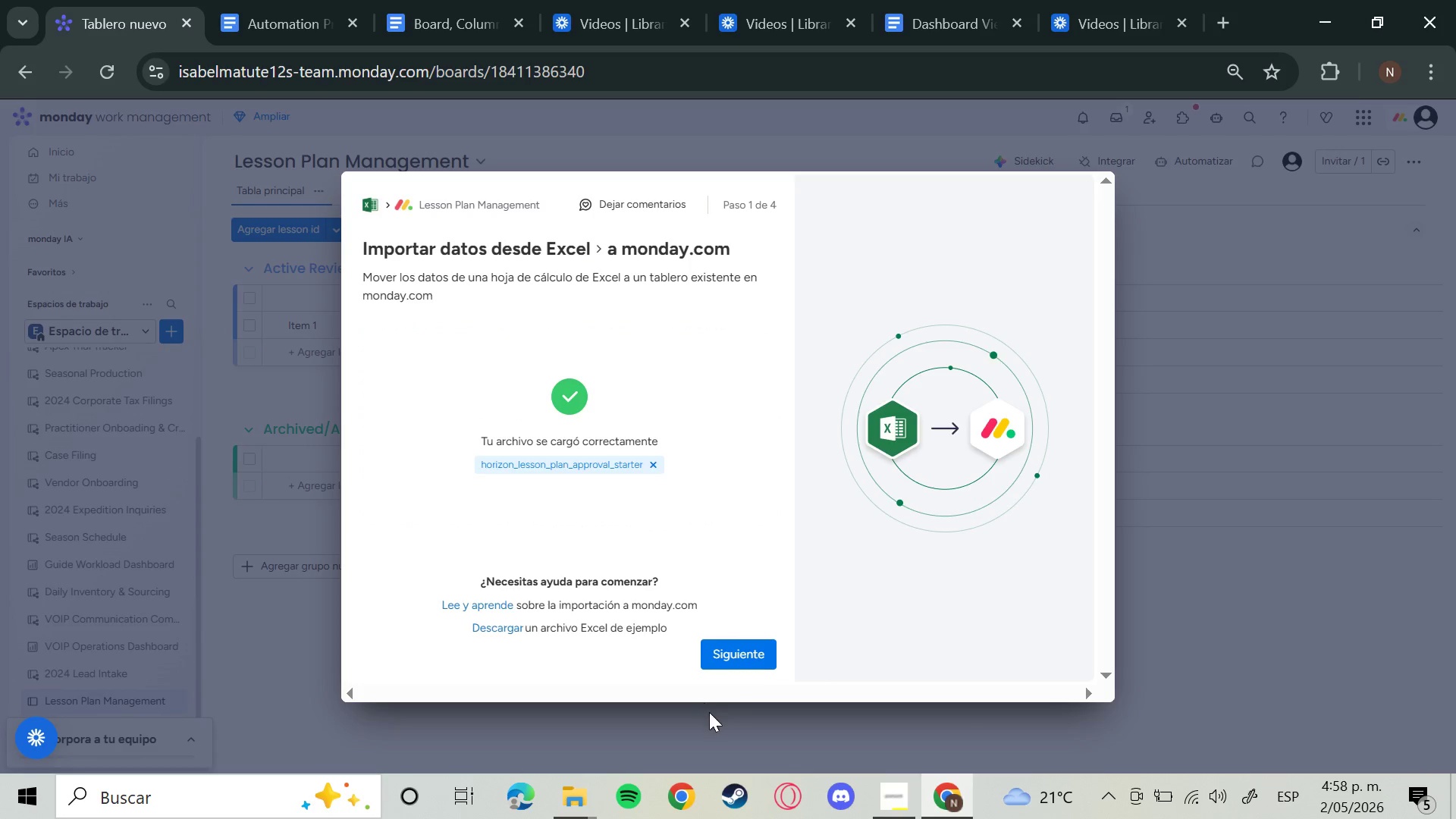 
left_click([759, 645])
 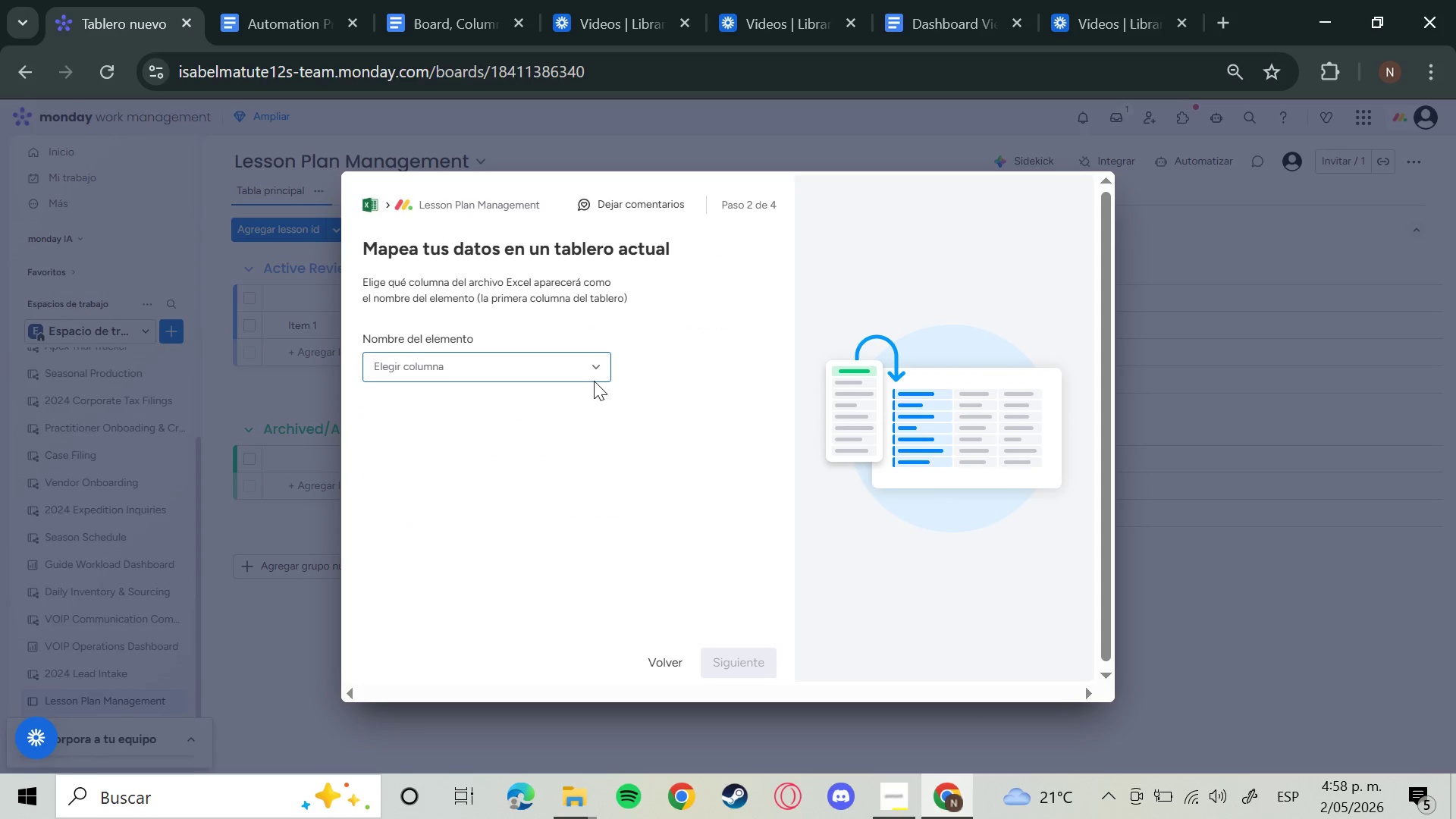 
double_click([580, 369])
 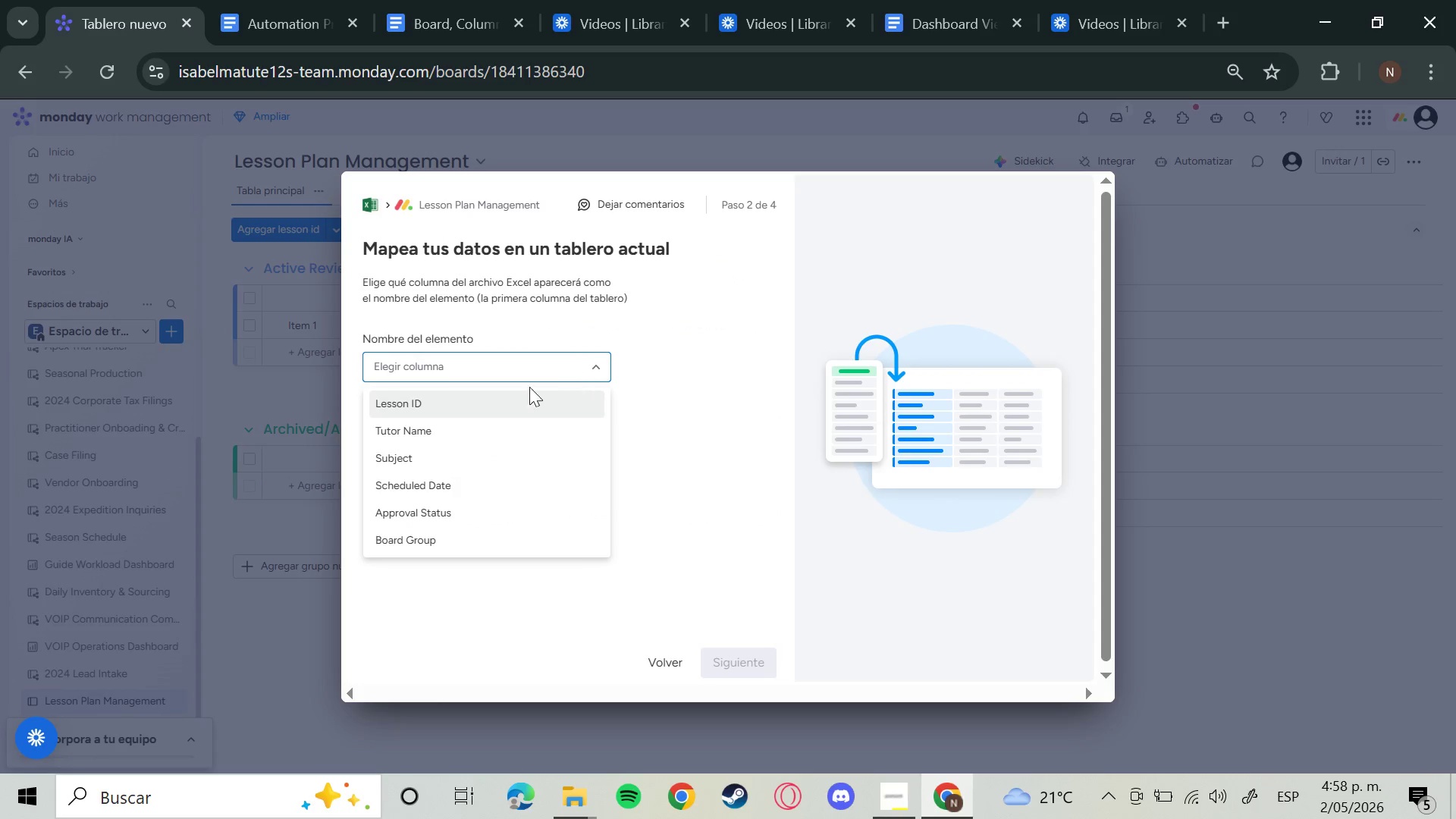 
left_click([488, 402])
 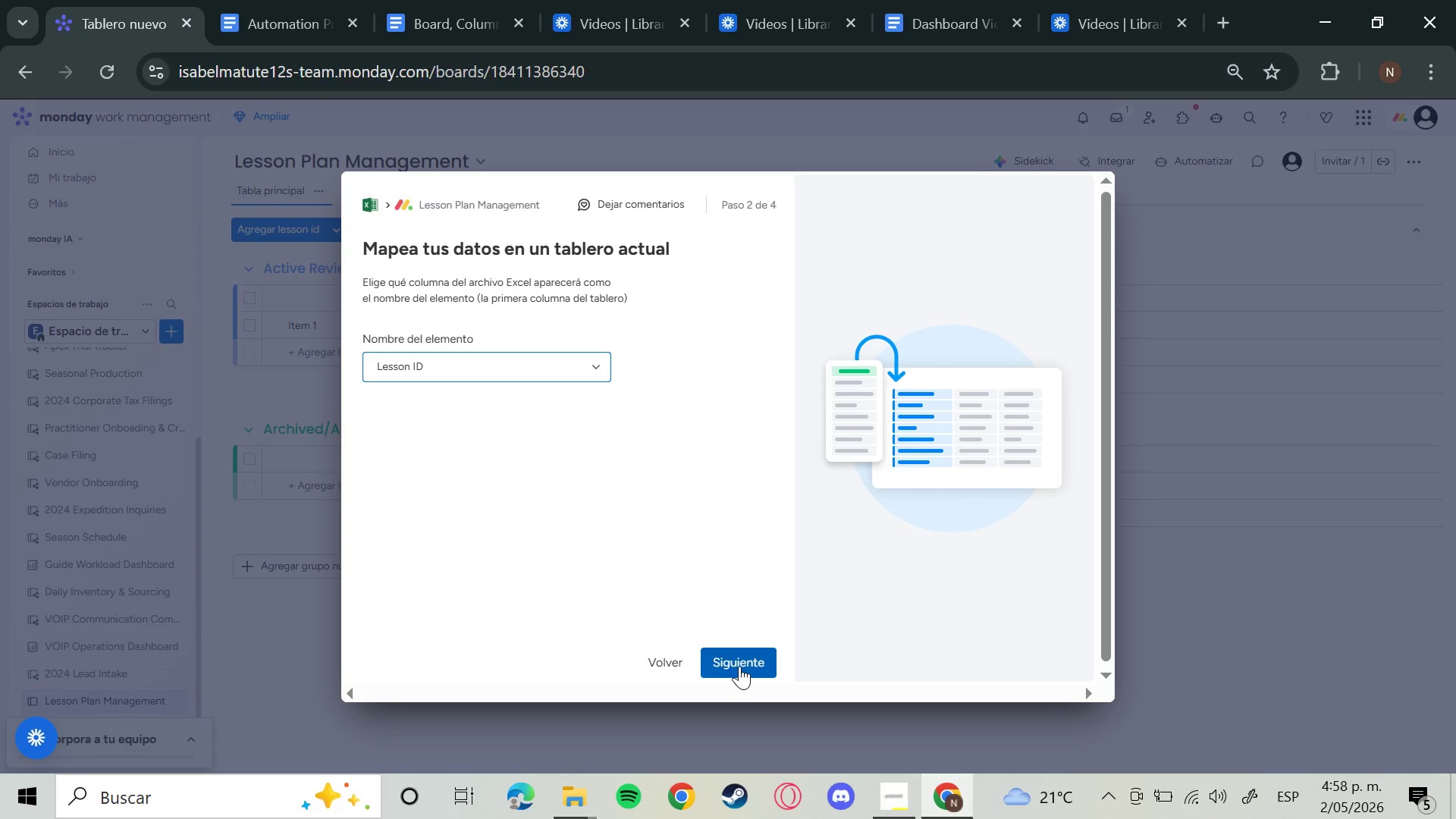 
left_click([739, 665])
 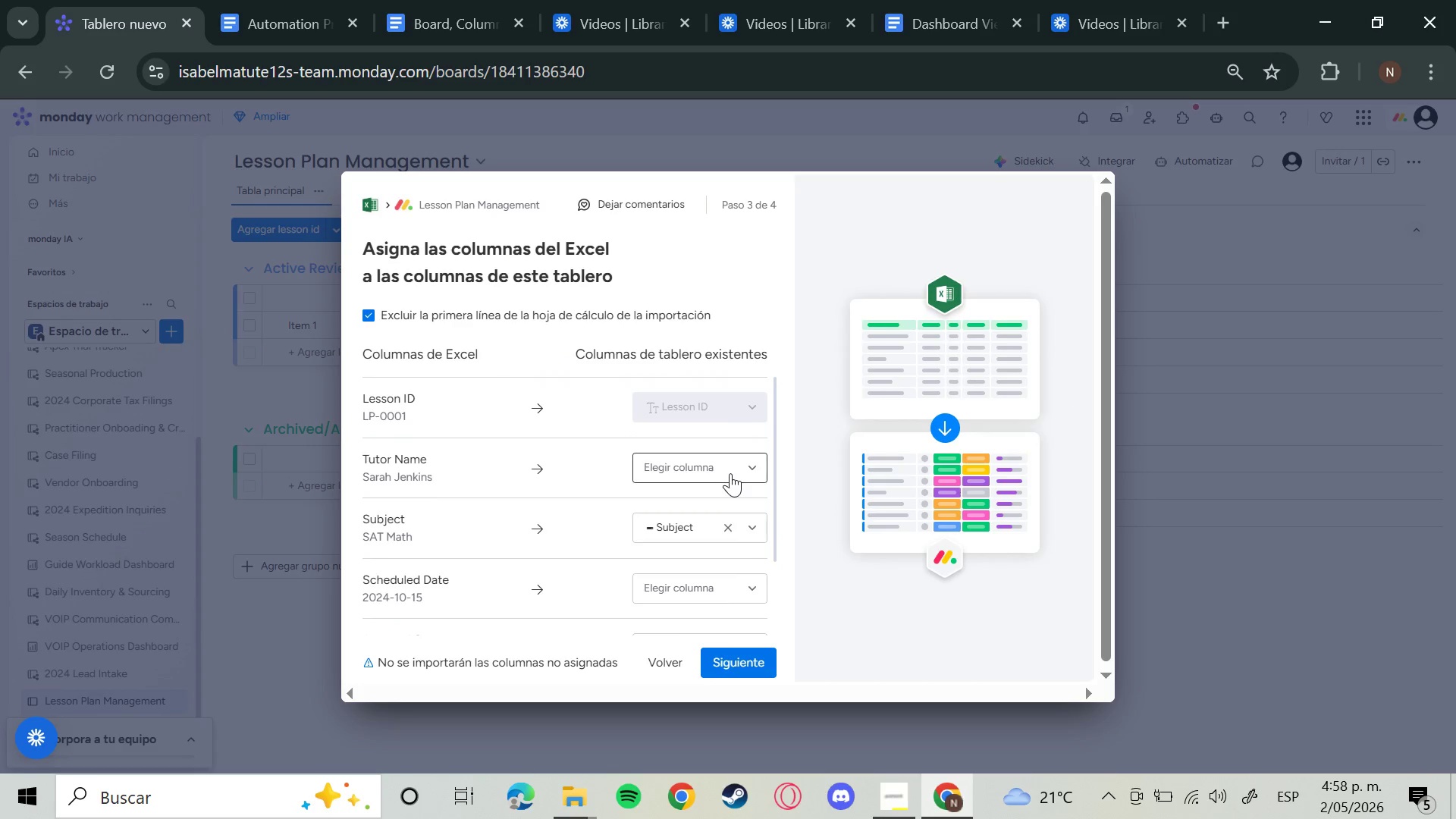 
left_click([730, 473])
 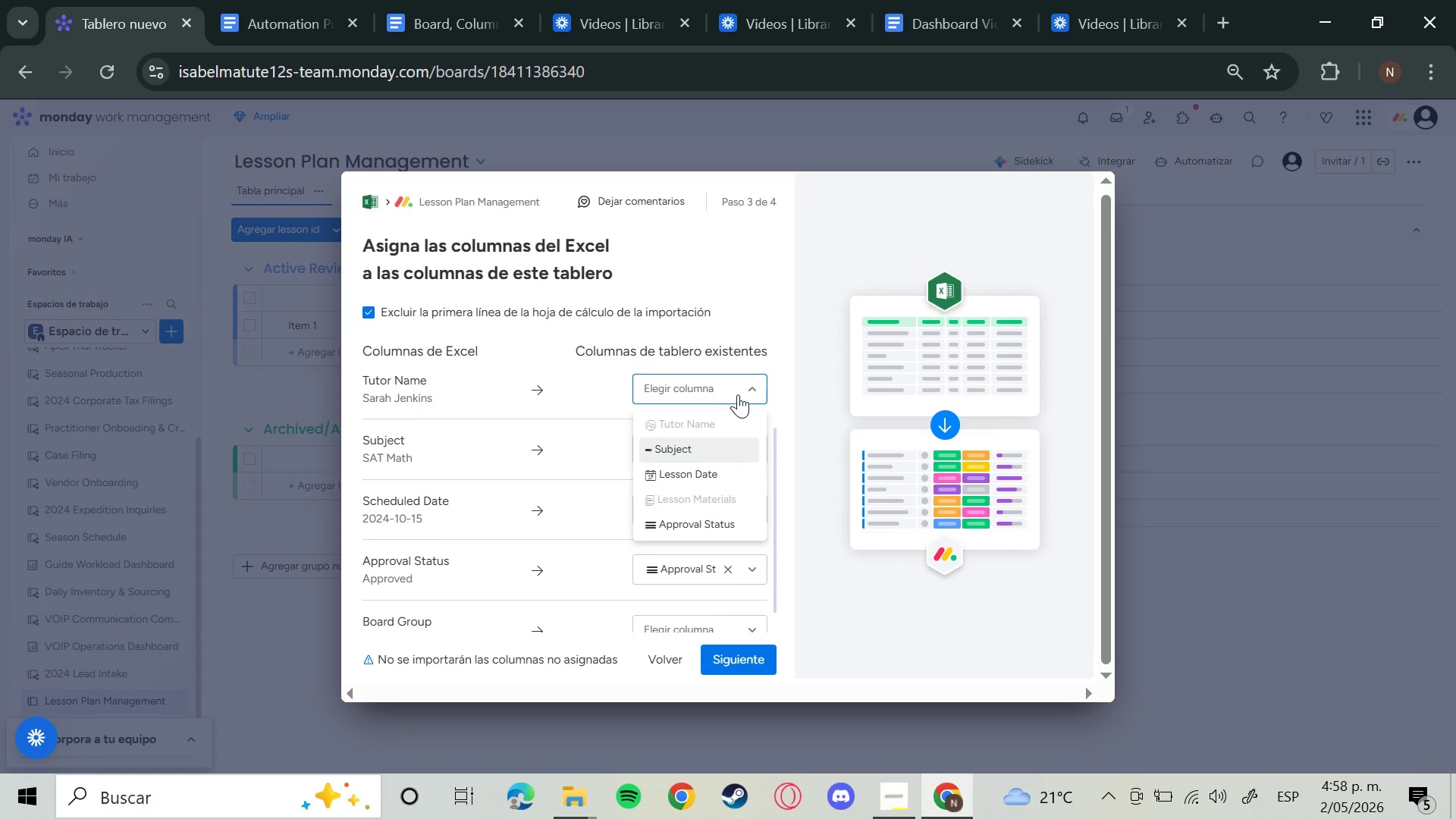 
left_click([739, 392])
 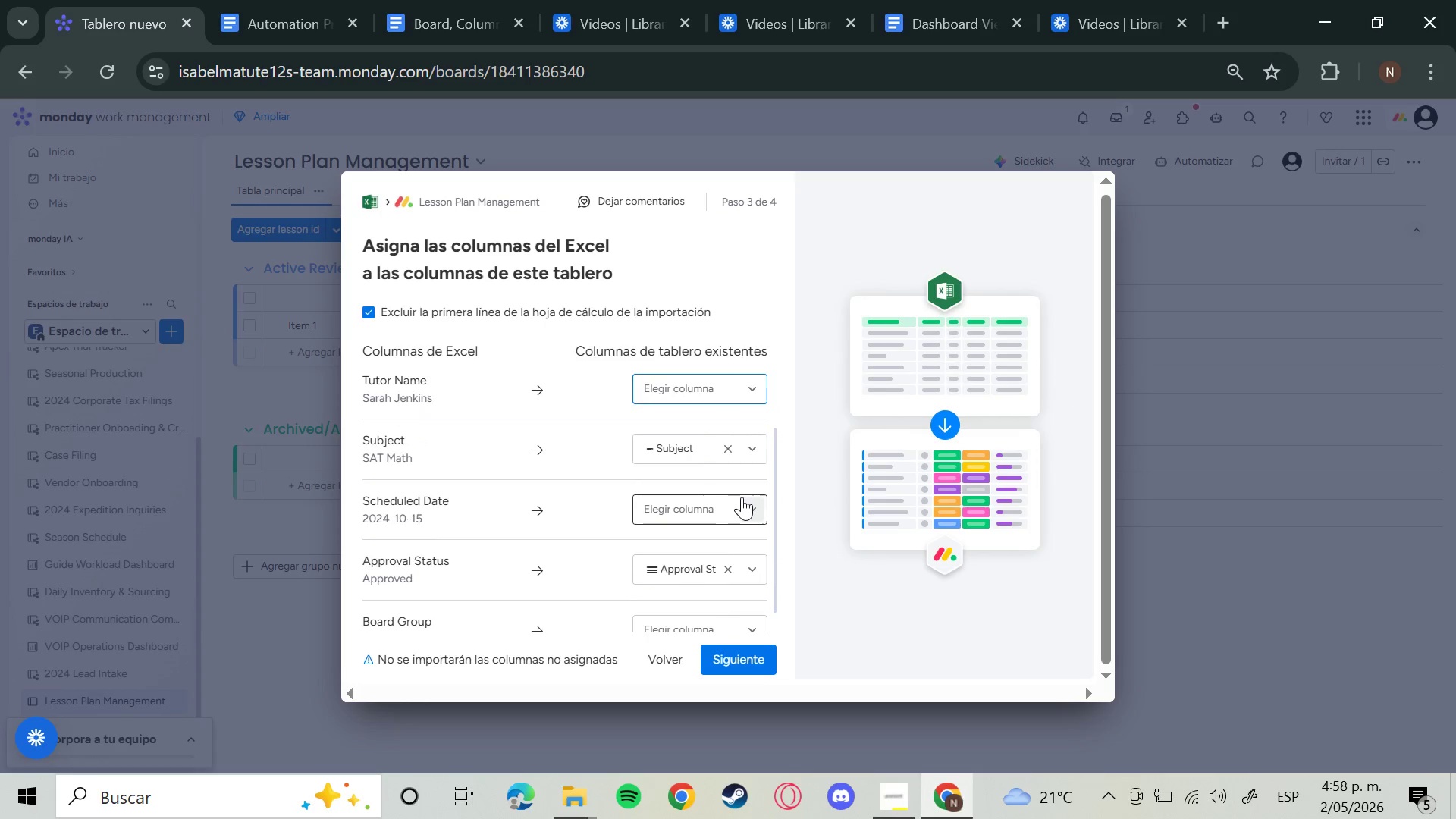 
scroll: coordinate [742, 497], scroll_direction: up, amount: 3.0
 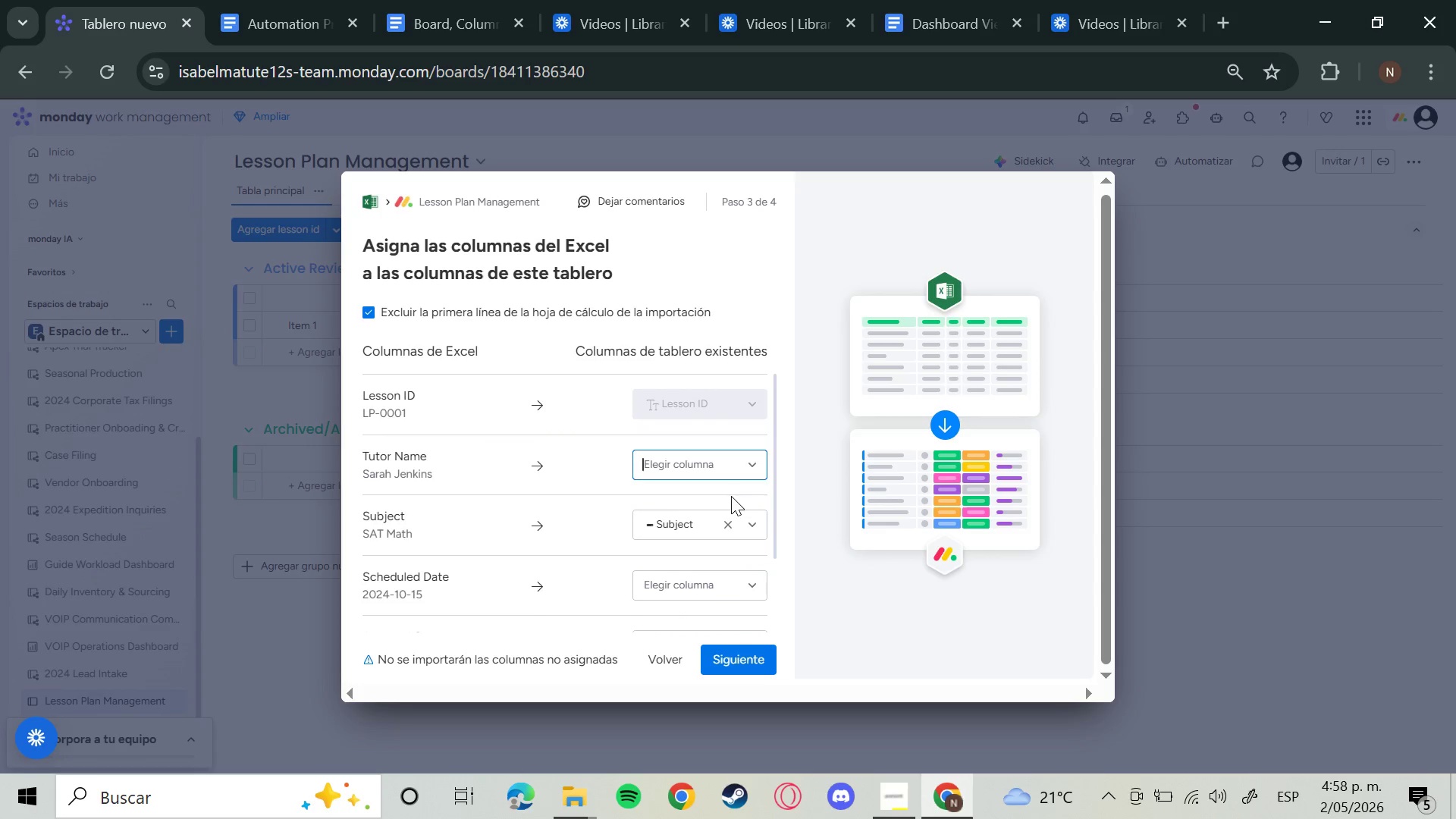 
scroll: coordinate [735, 566], scroll_direction: down, amount: 1.0
 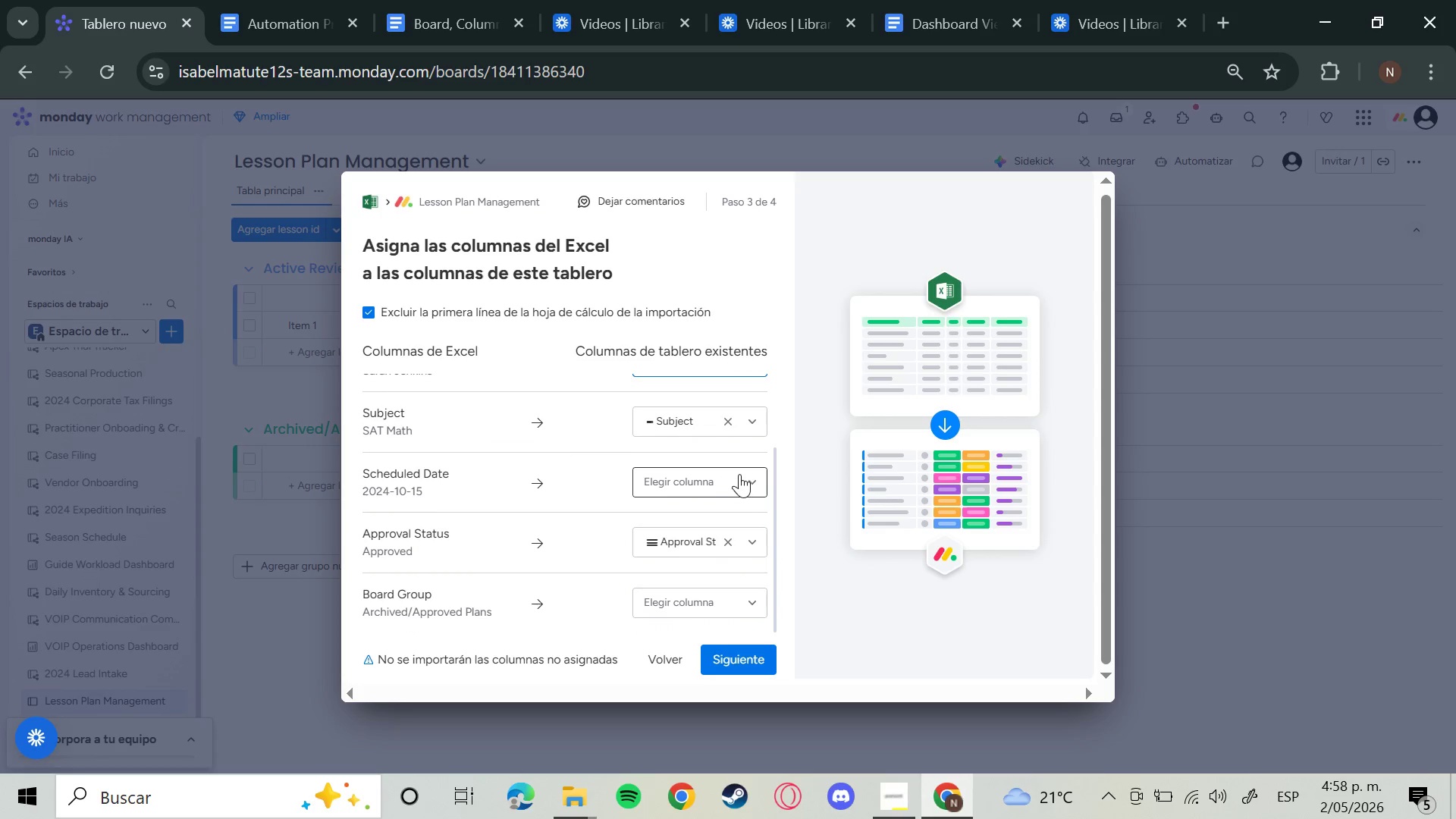 
left_click([741, 474])
 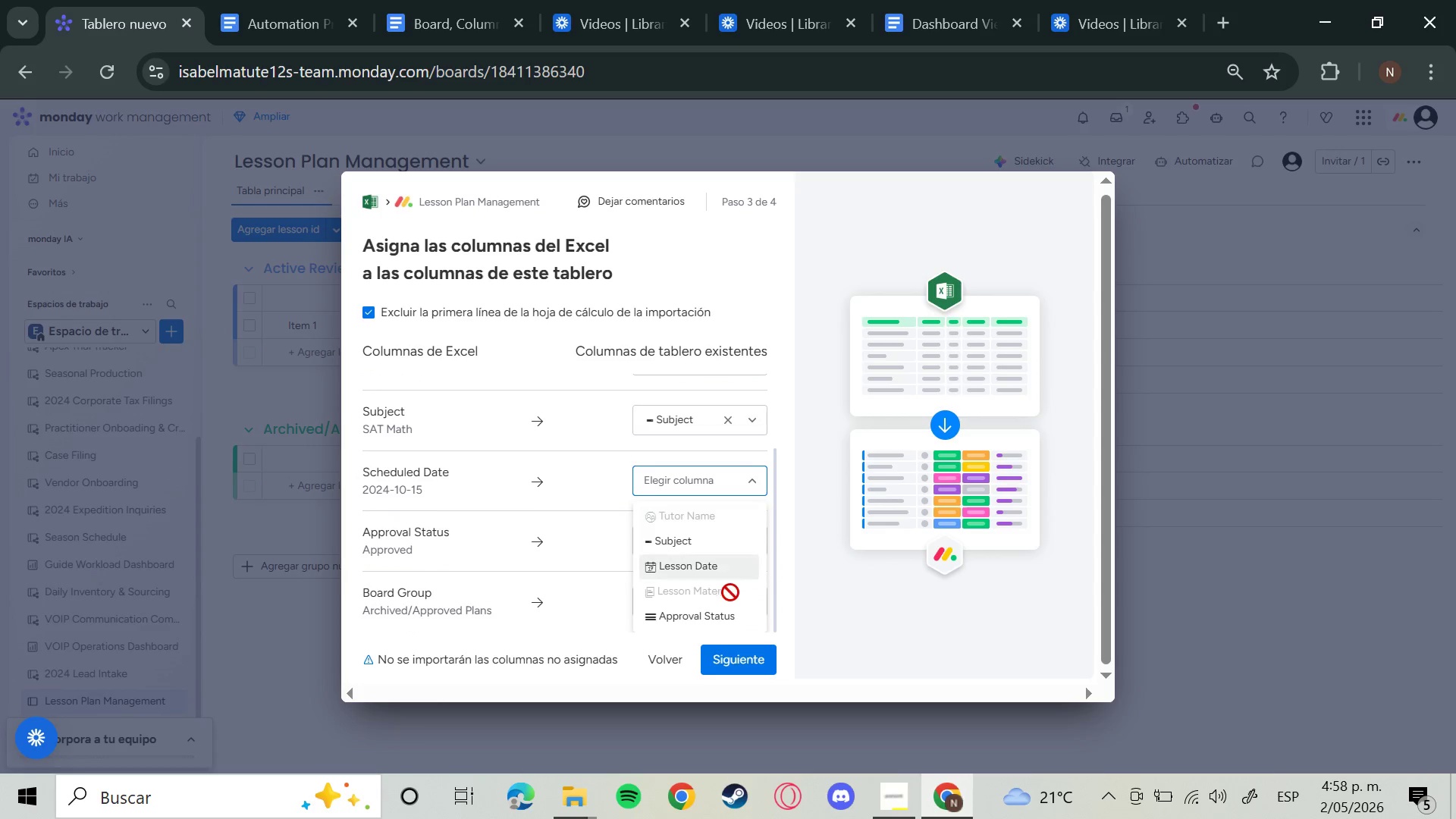 
left_click([715, 575])
 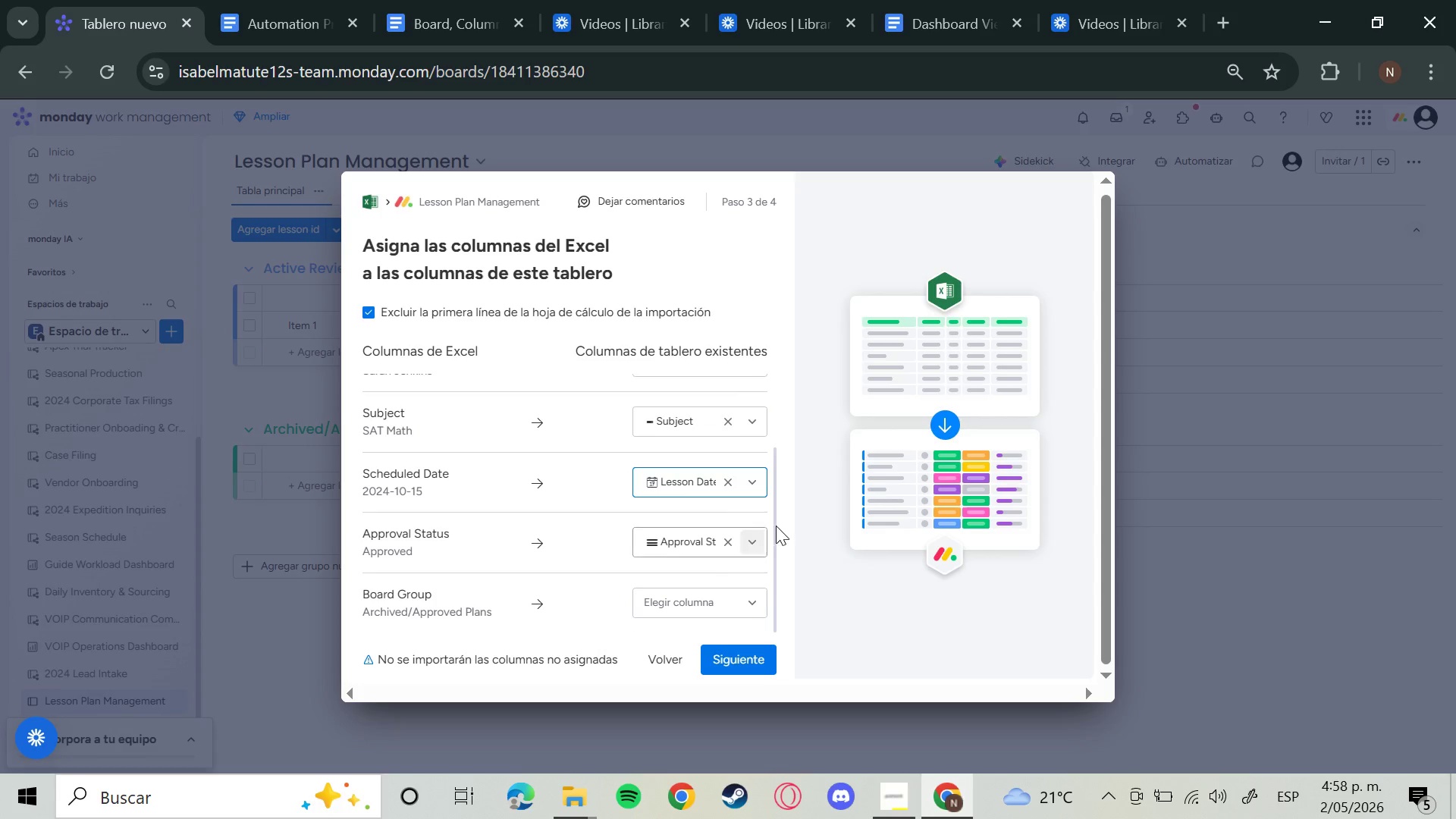 
scroll: coordinate [752, 606], scroll_direction: down, amount: 2.0
 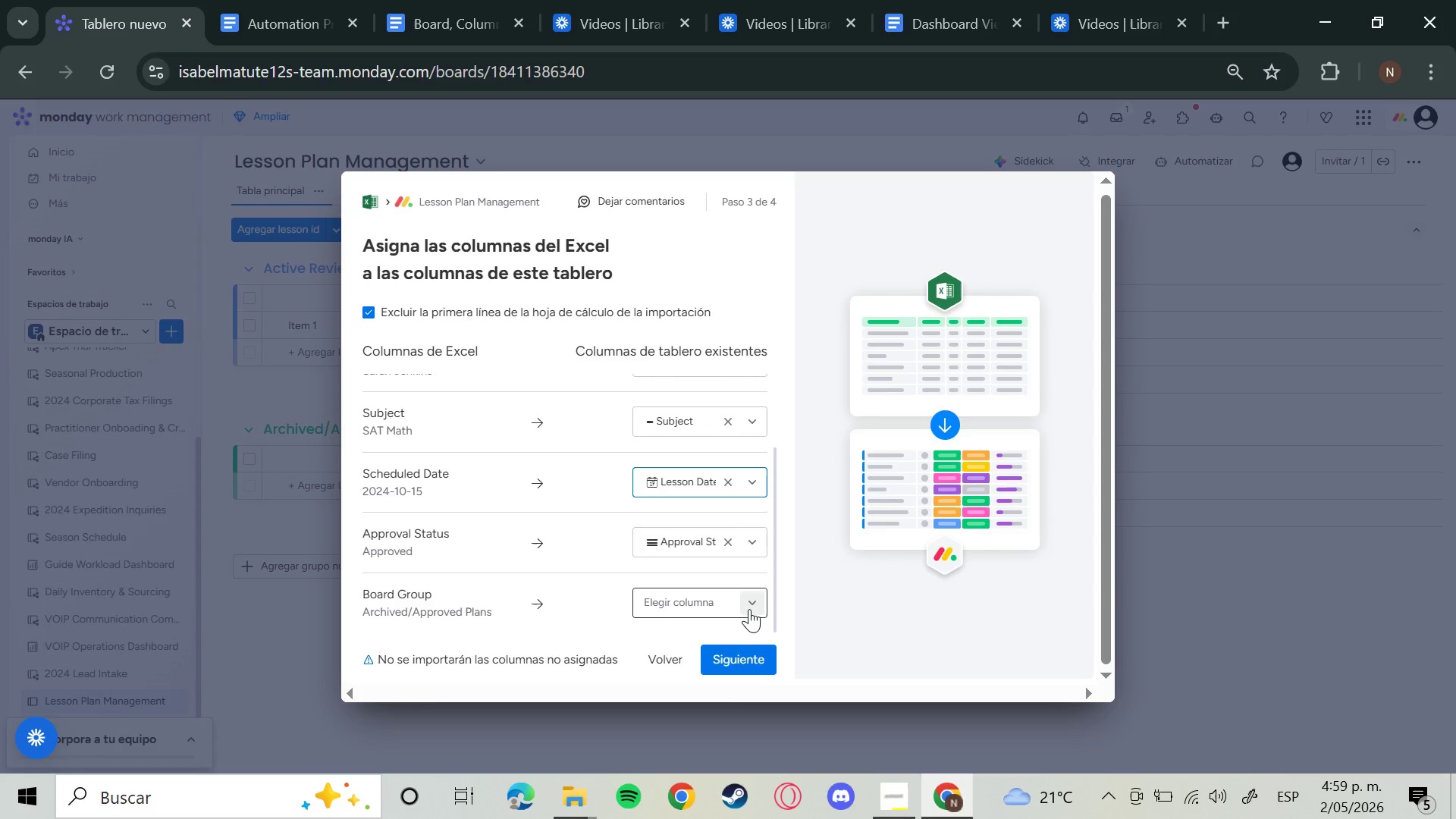 
wait(6.9)
 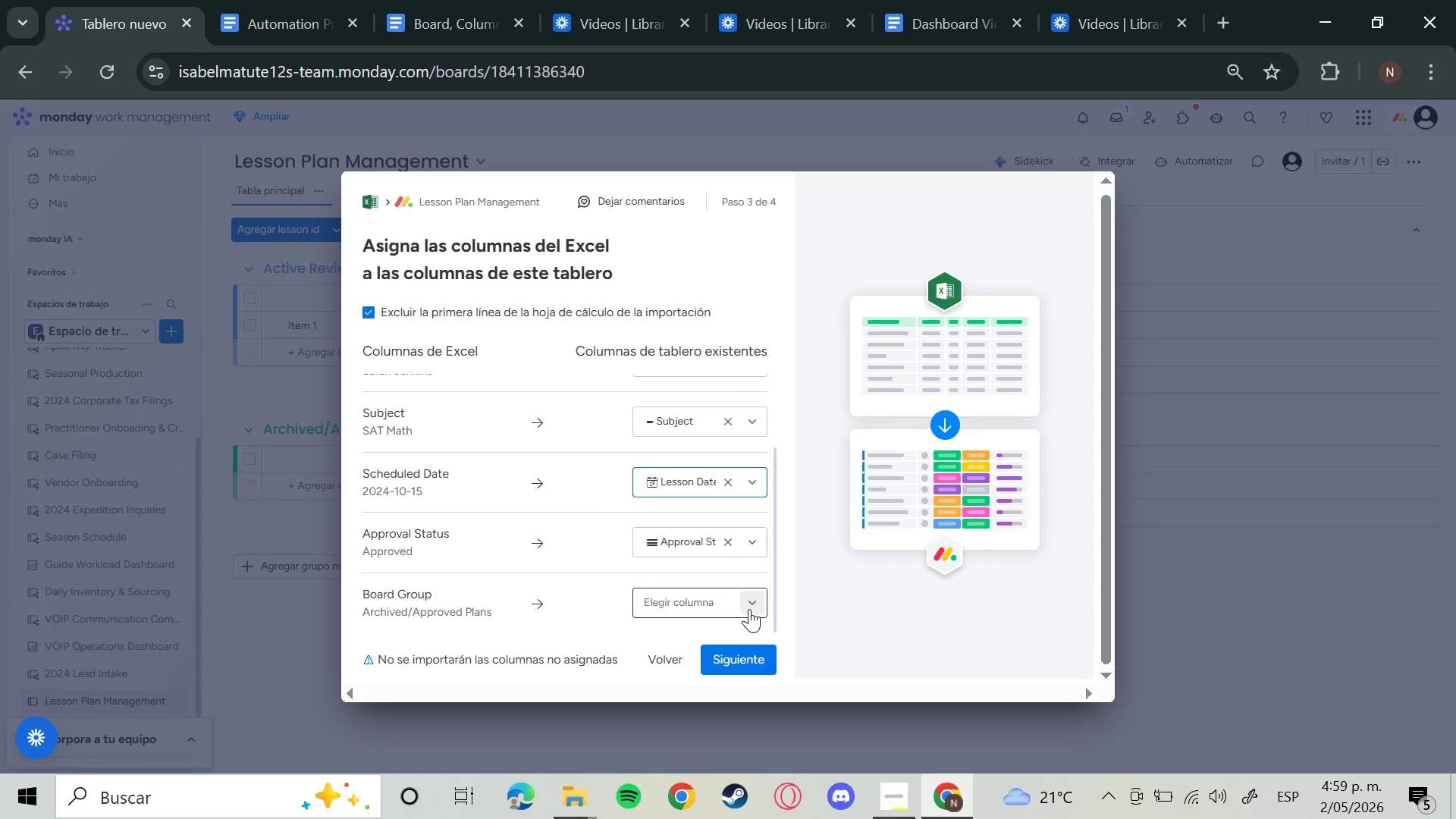 
left_click([749, 609])
 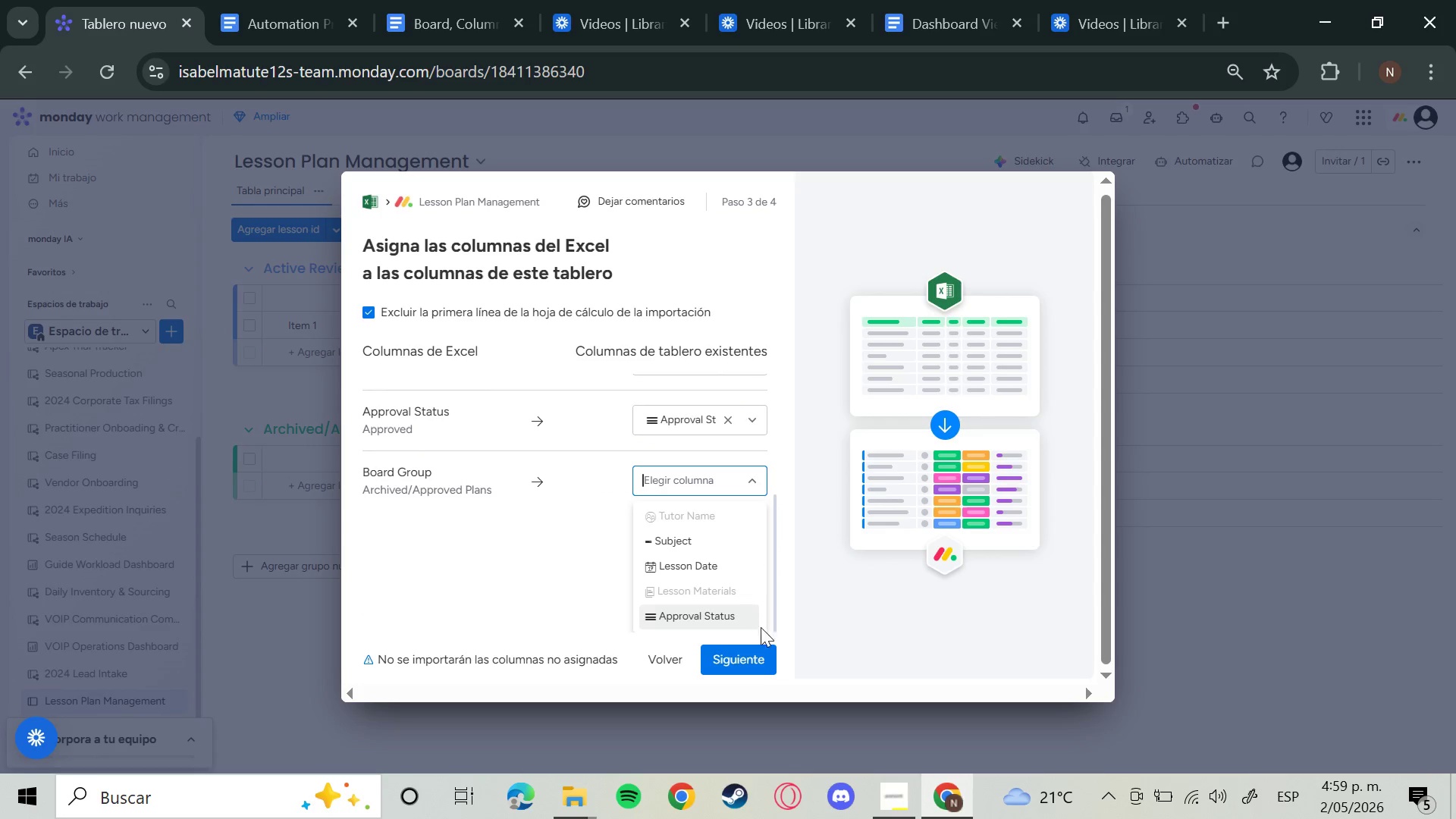 
scroll: coordinate [745, 620], scroll_direction: down, amount: 3.0
 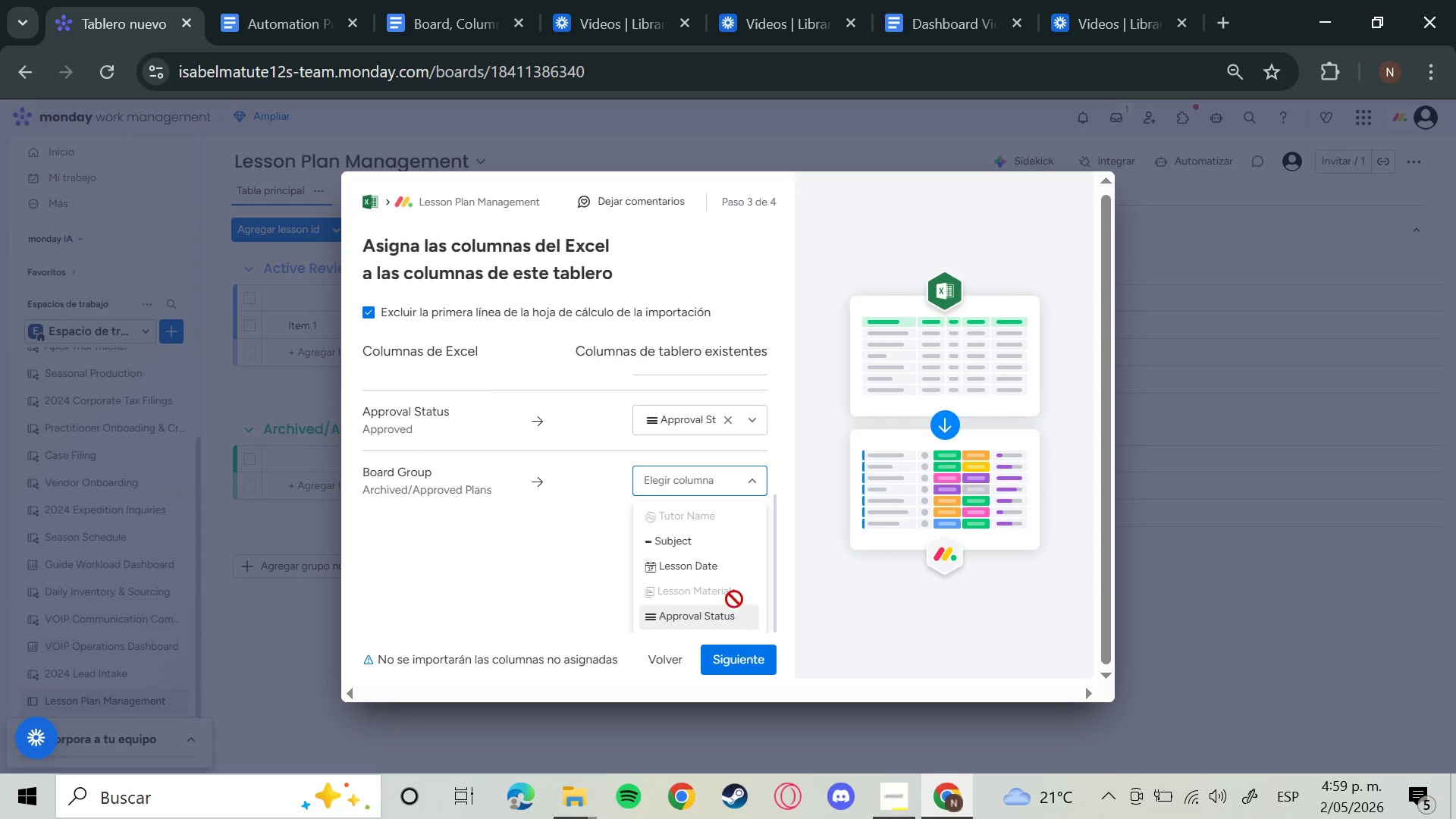 
left_click([748, 480])
 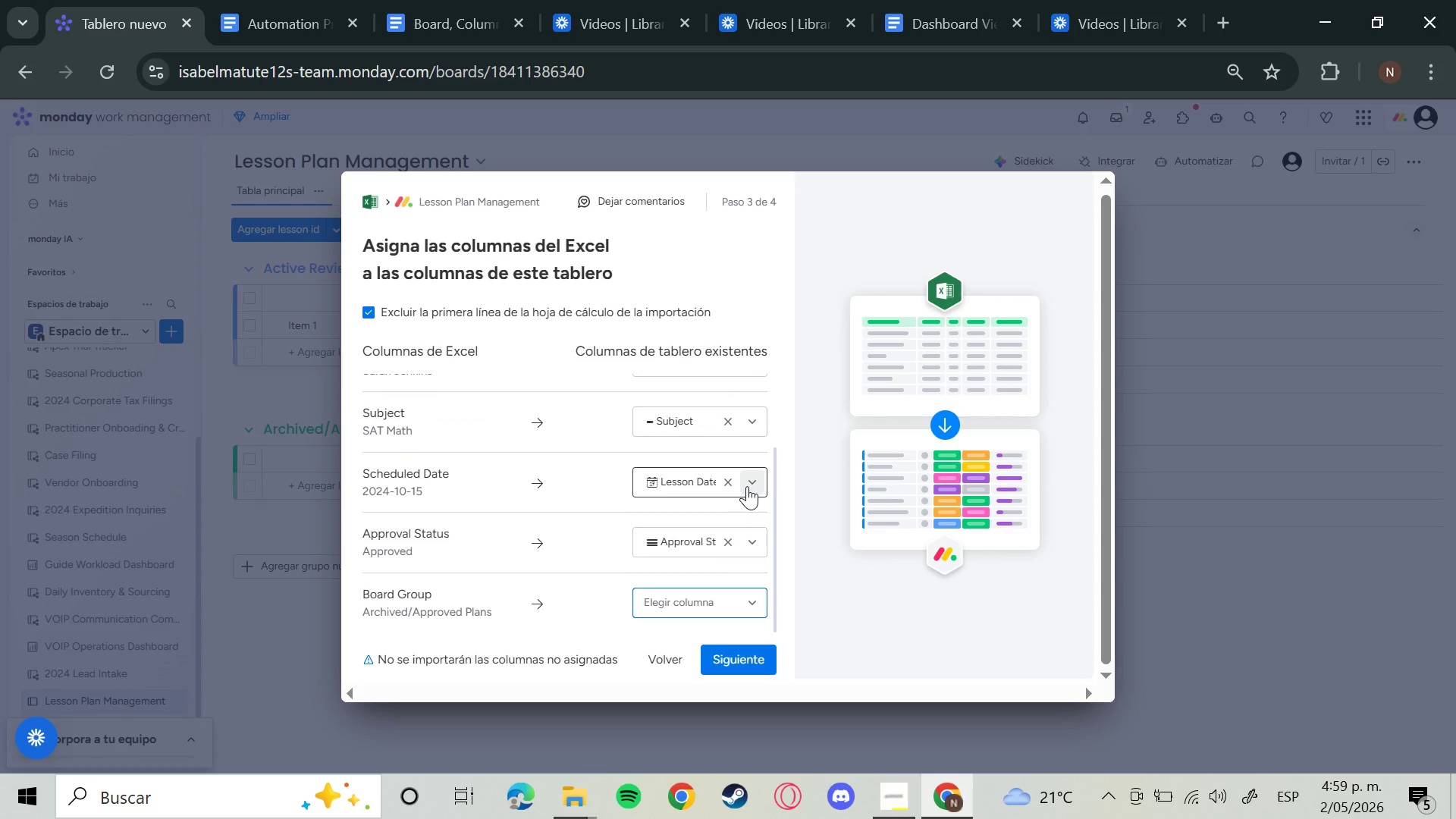 
left_click([764, 656])
 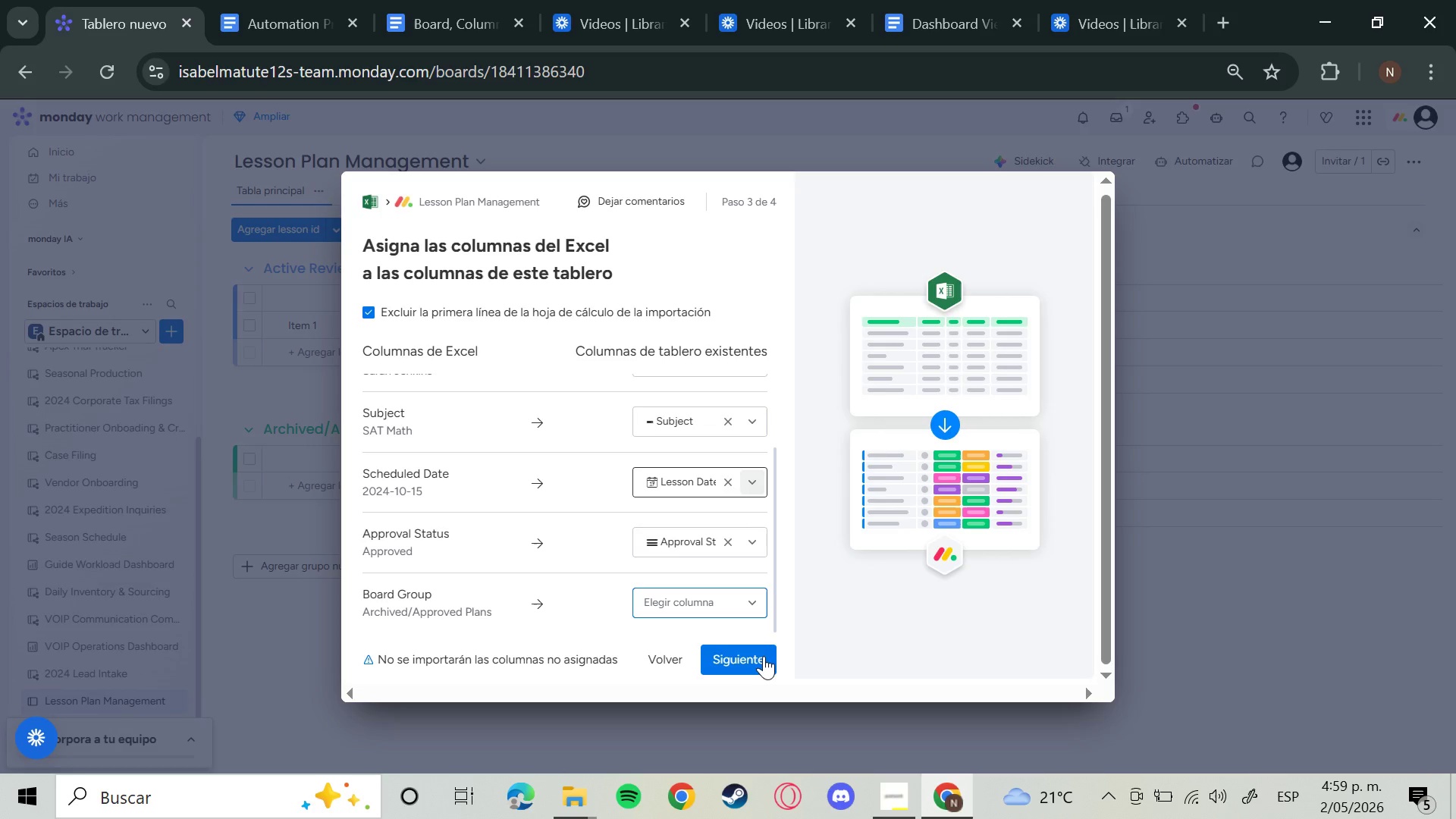 
left_click([1033, 649])
 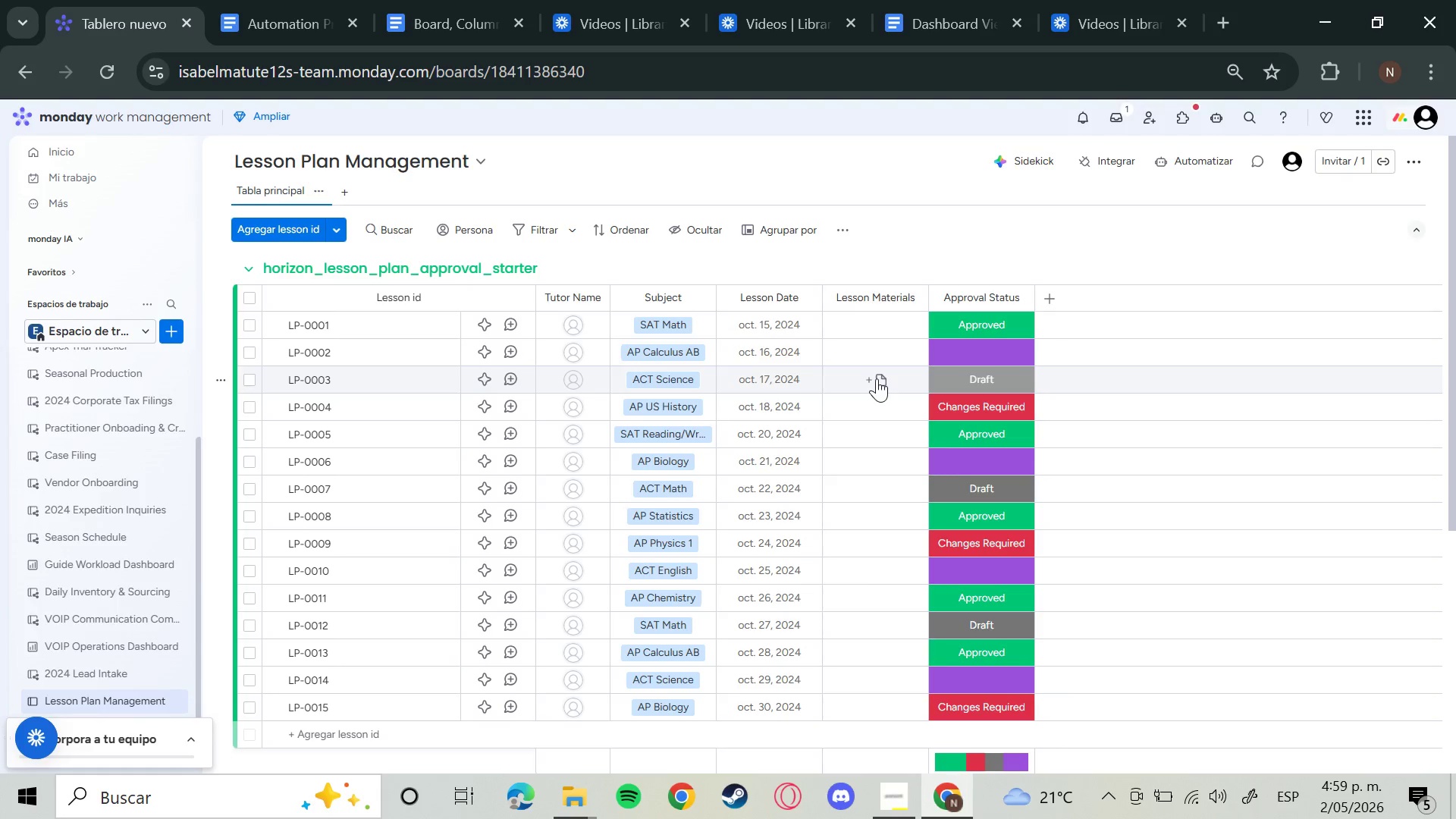 
wait(43.64)
 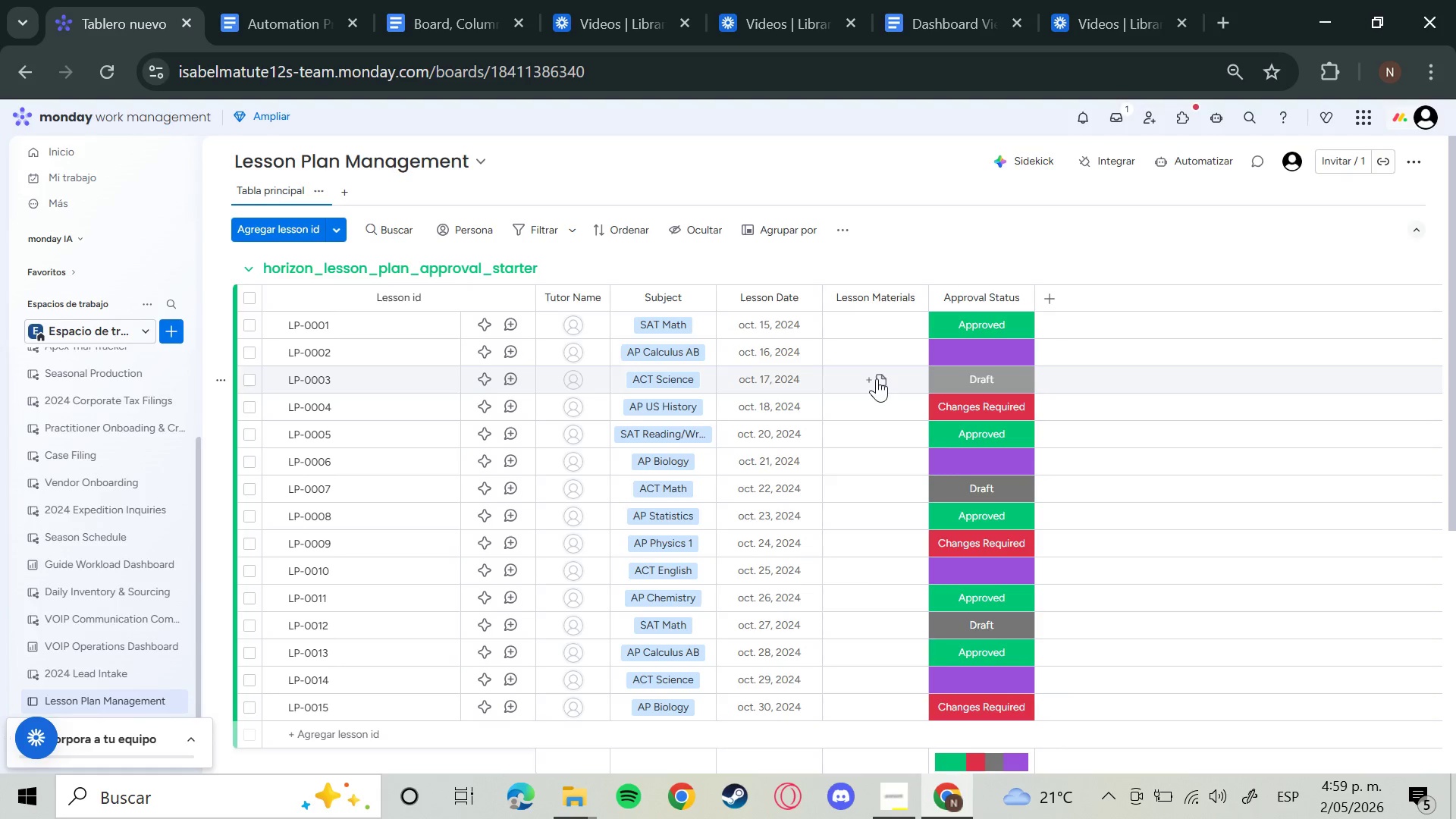 
scroll: coordinate [877, 378], scroll_direction: down, amount: 4.0
 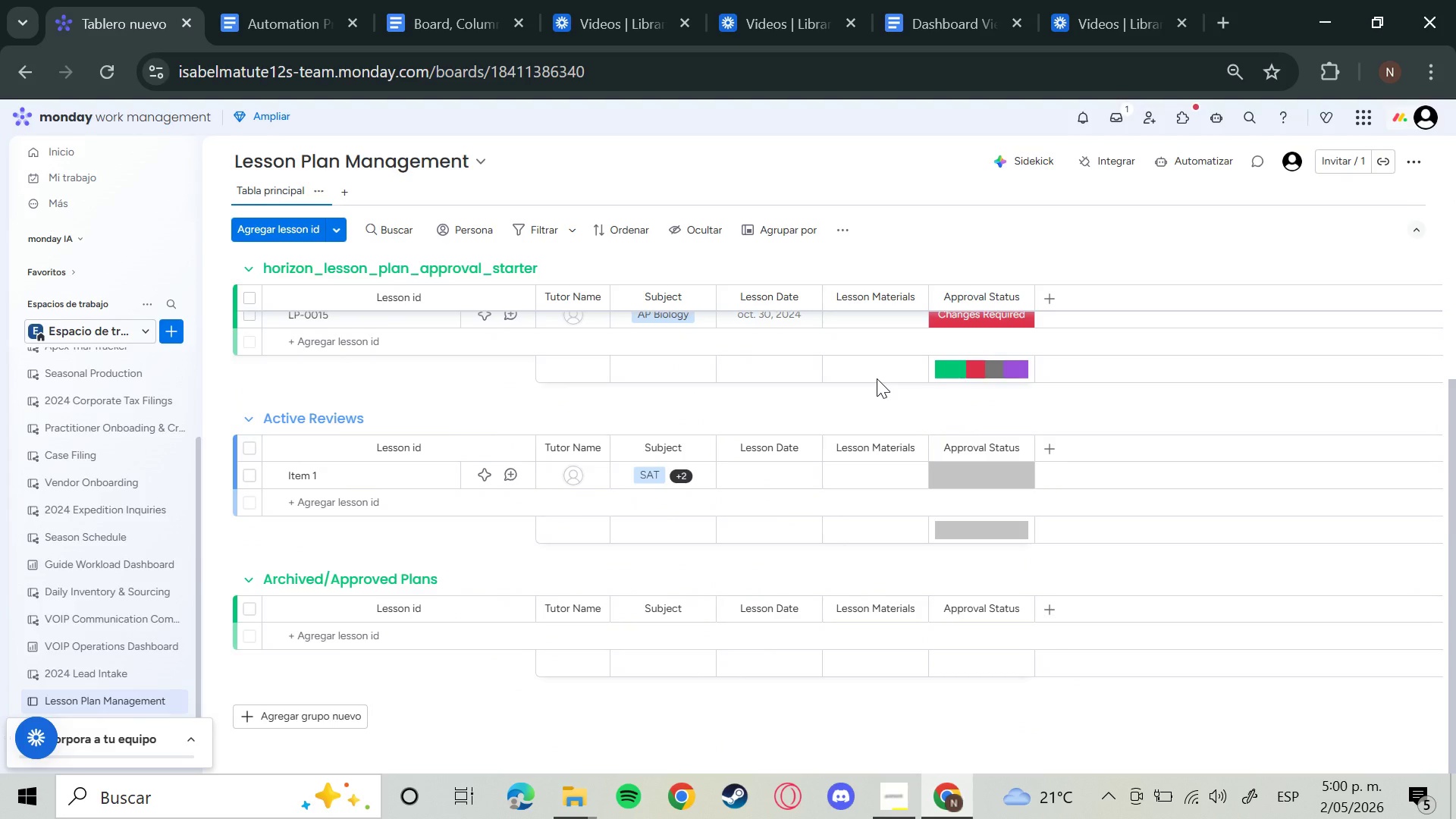 
scroll: coordinate [877, 378], scroll_direction: up, amount: 4.0
 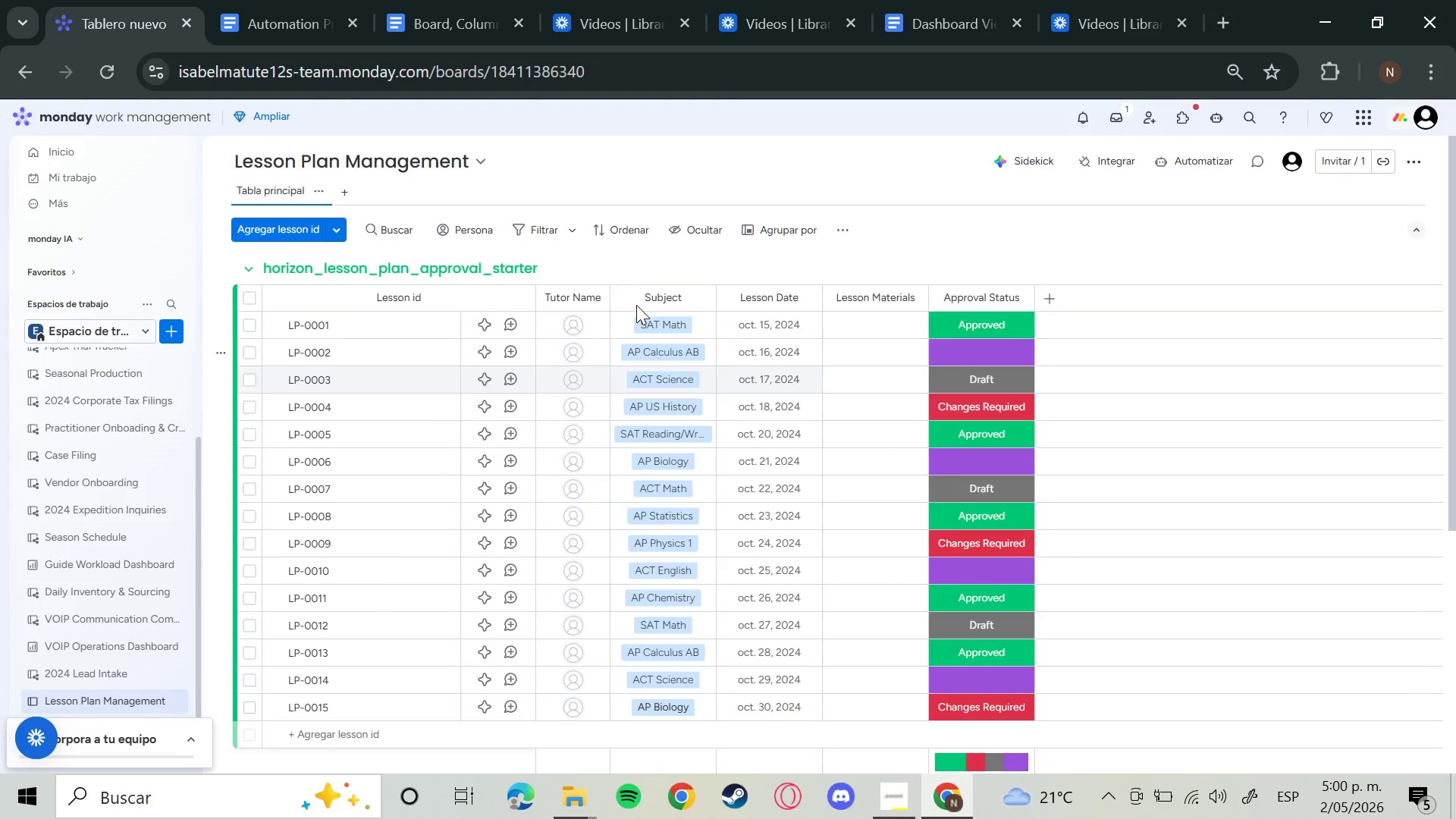 
scroll: coordinate [636, 305], scroll_direction: down, amount: 2.0
 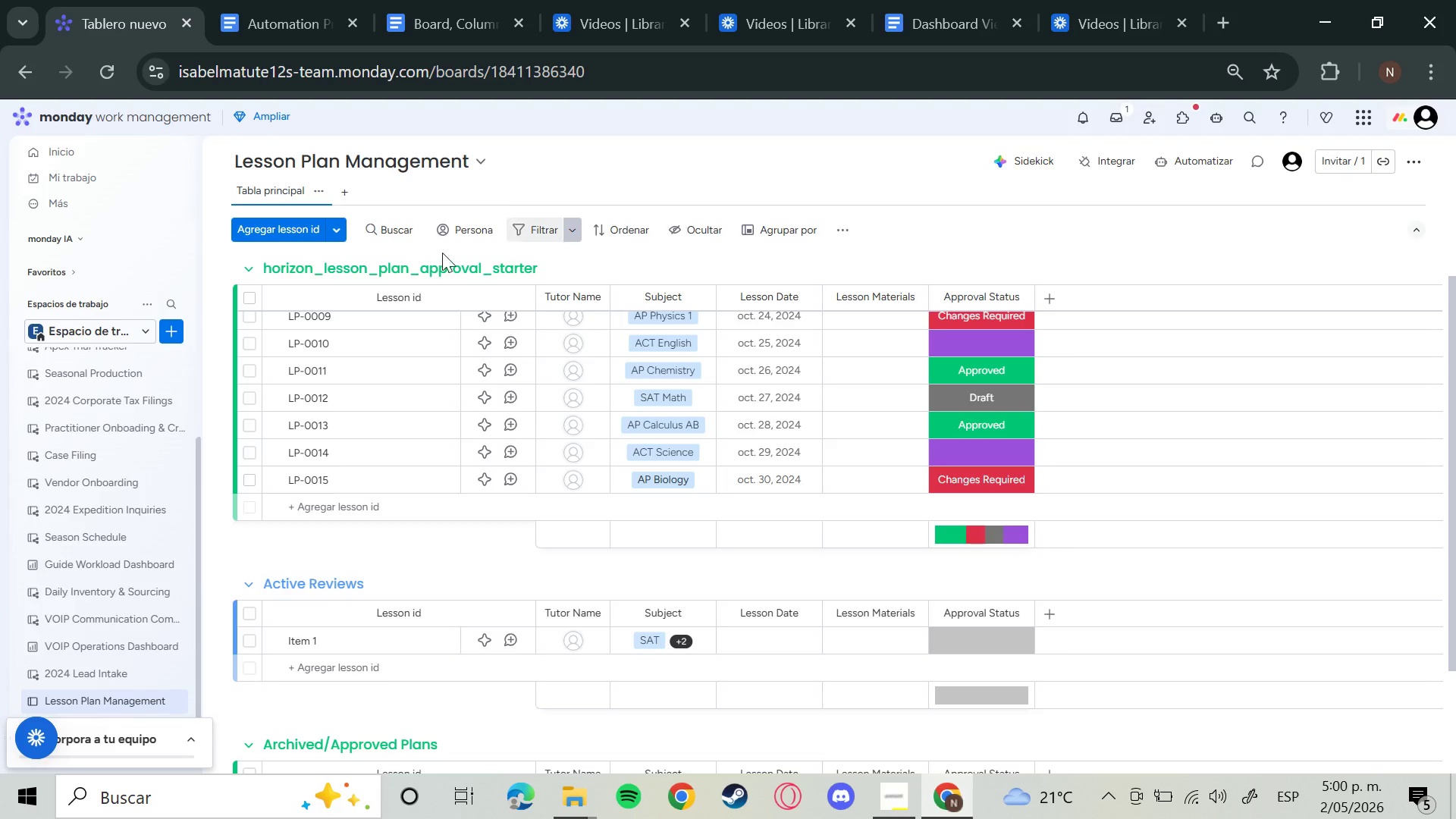 
left_click([514, 268])
 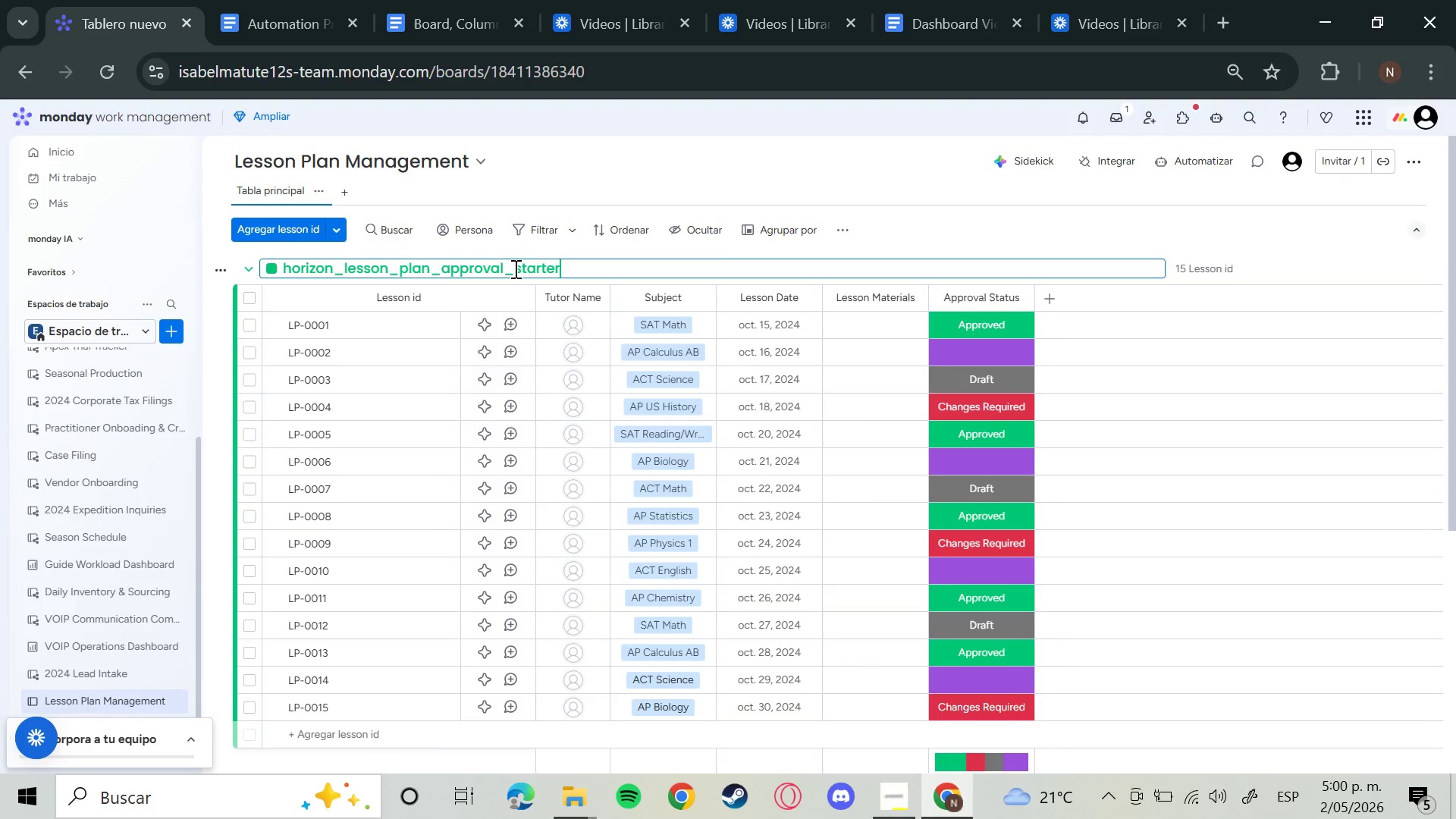 
hold_key(key=Backspace, duration=1.5)
 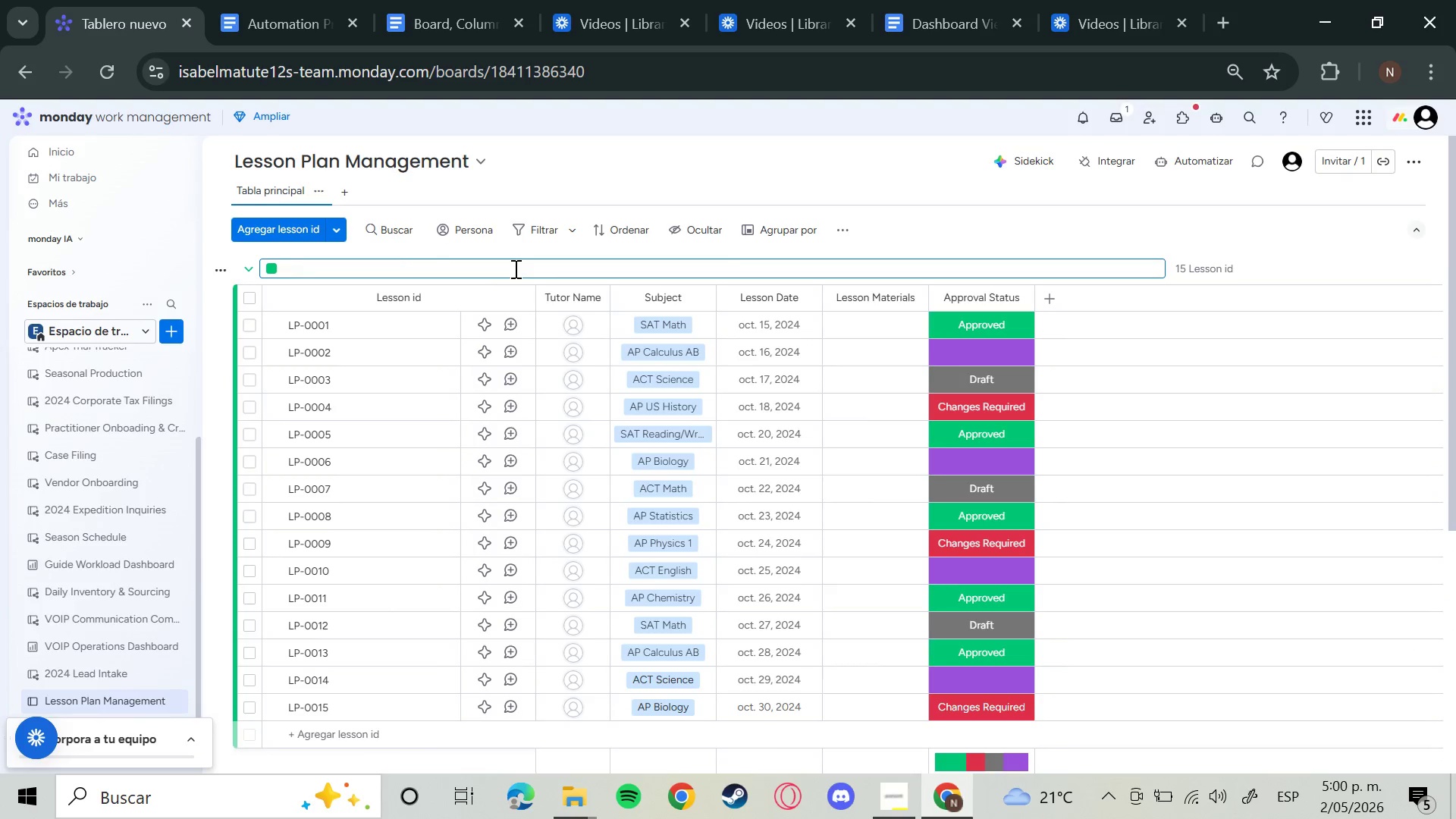 
hold_key(key=Backspace, duration=0.41)
 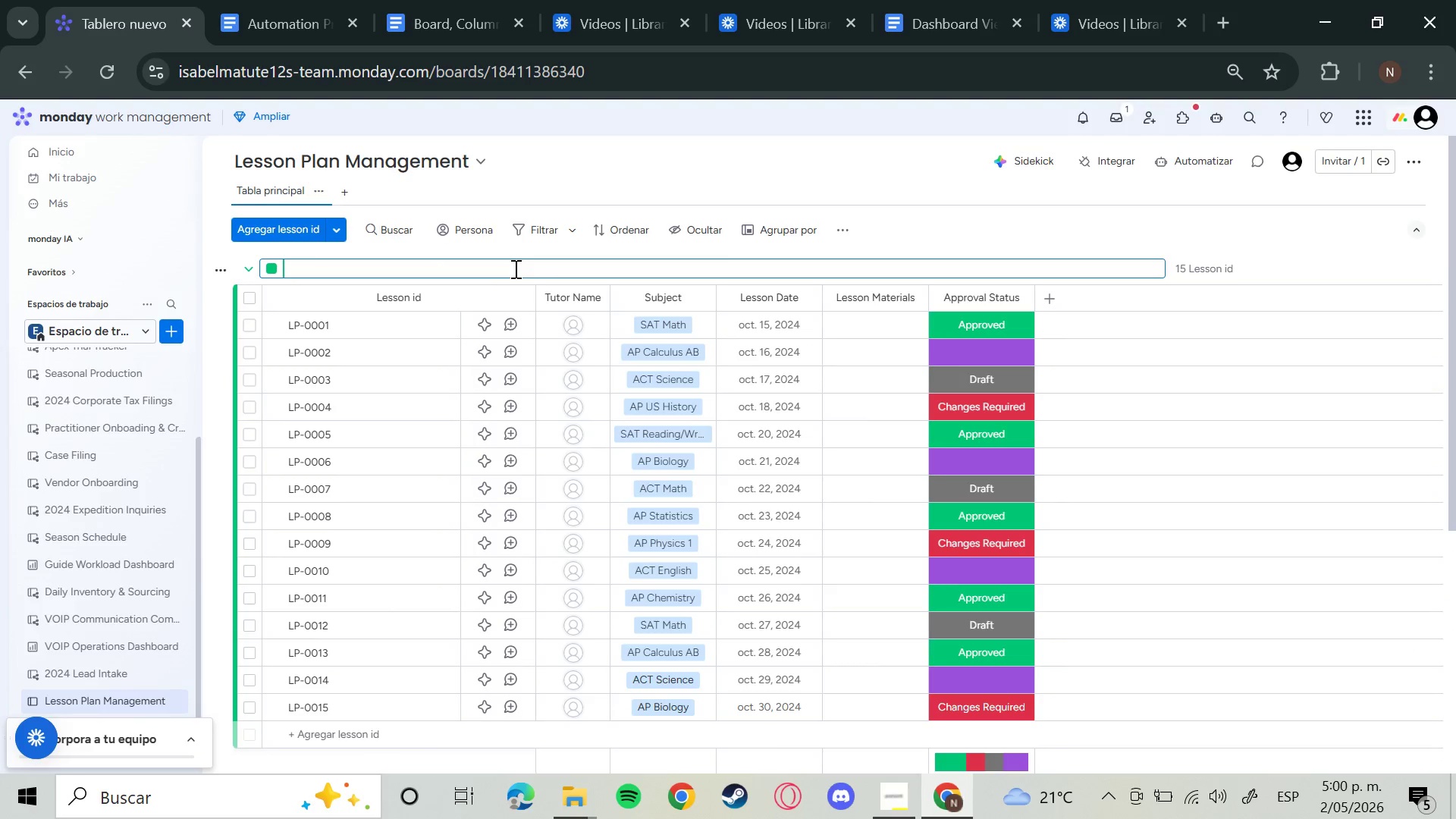 
type(Active Reev)
key(Backspace)
key(Backspace)
type(views)
 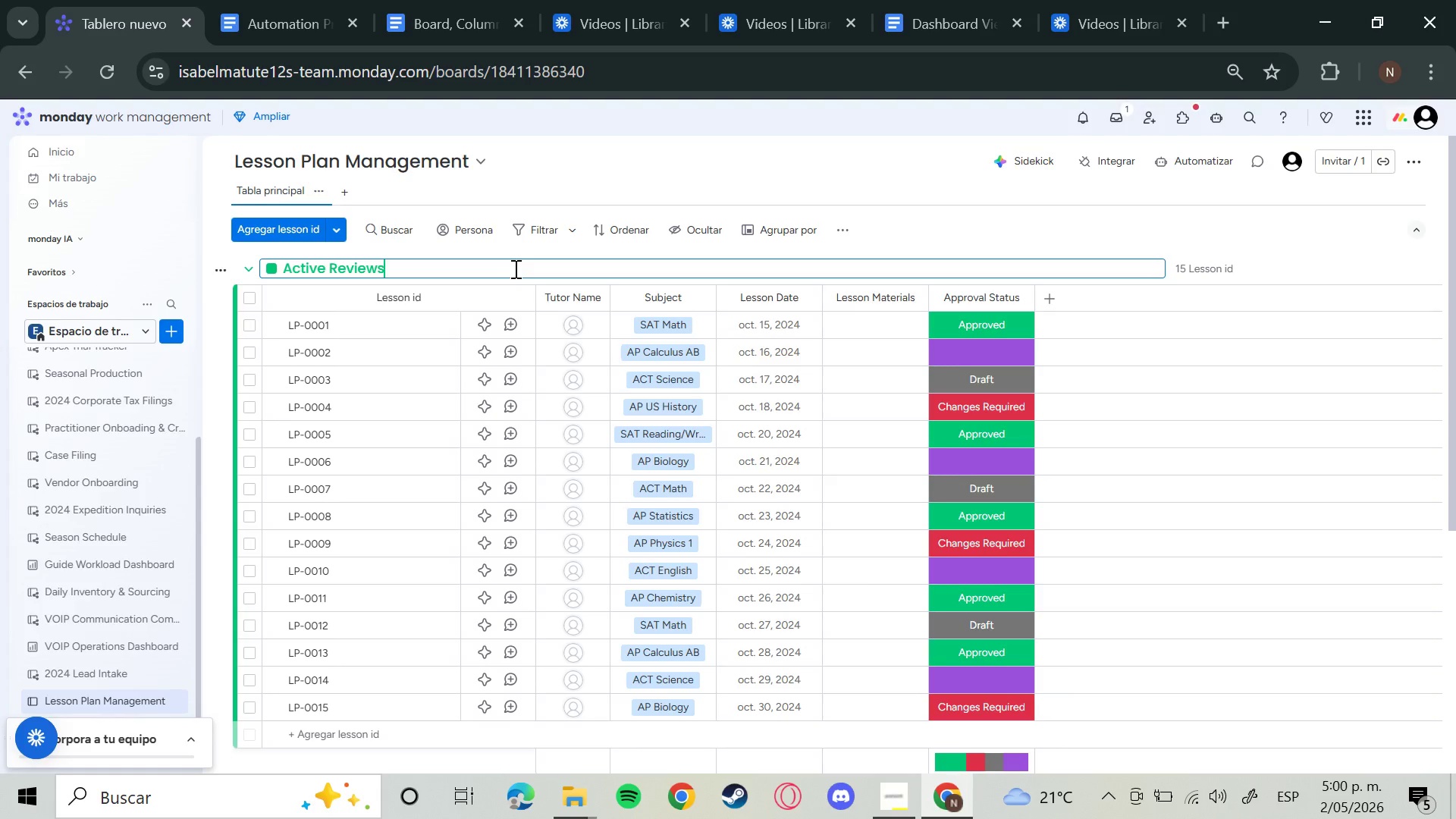 
key(Enter)
 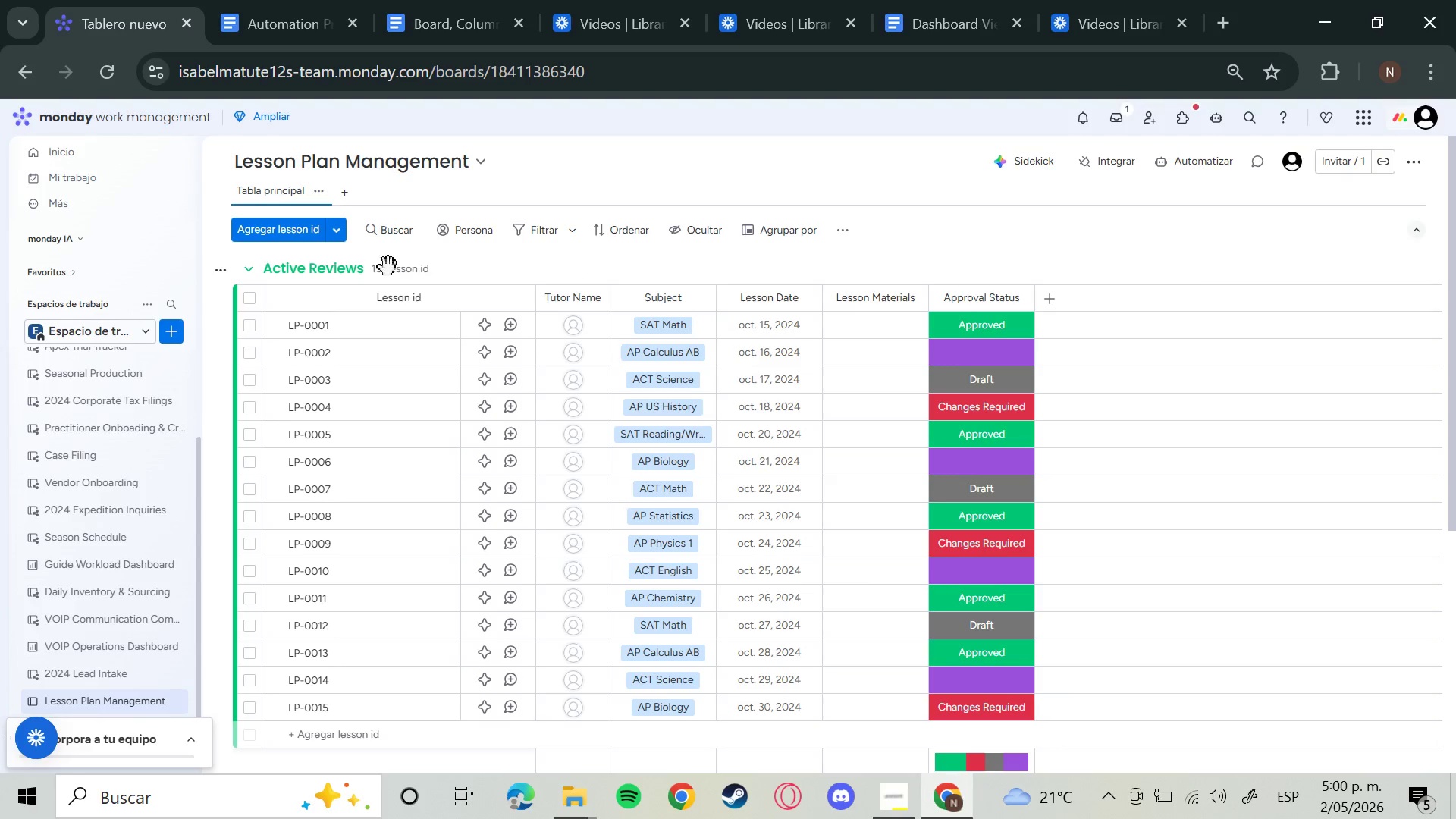 
left_click([305, 263])
 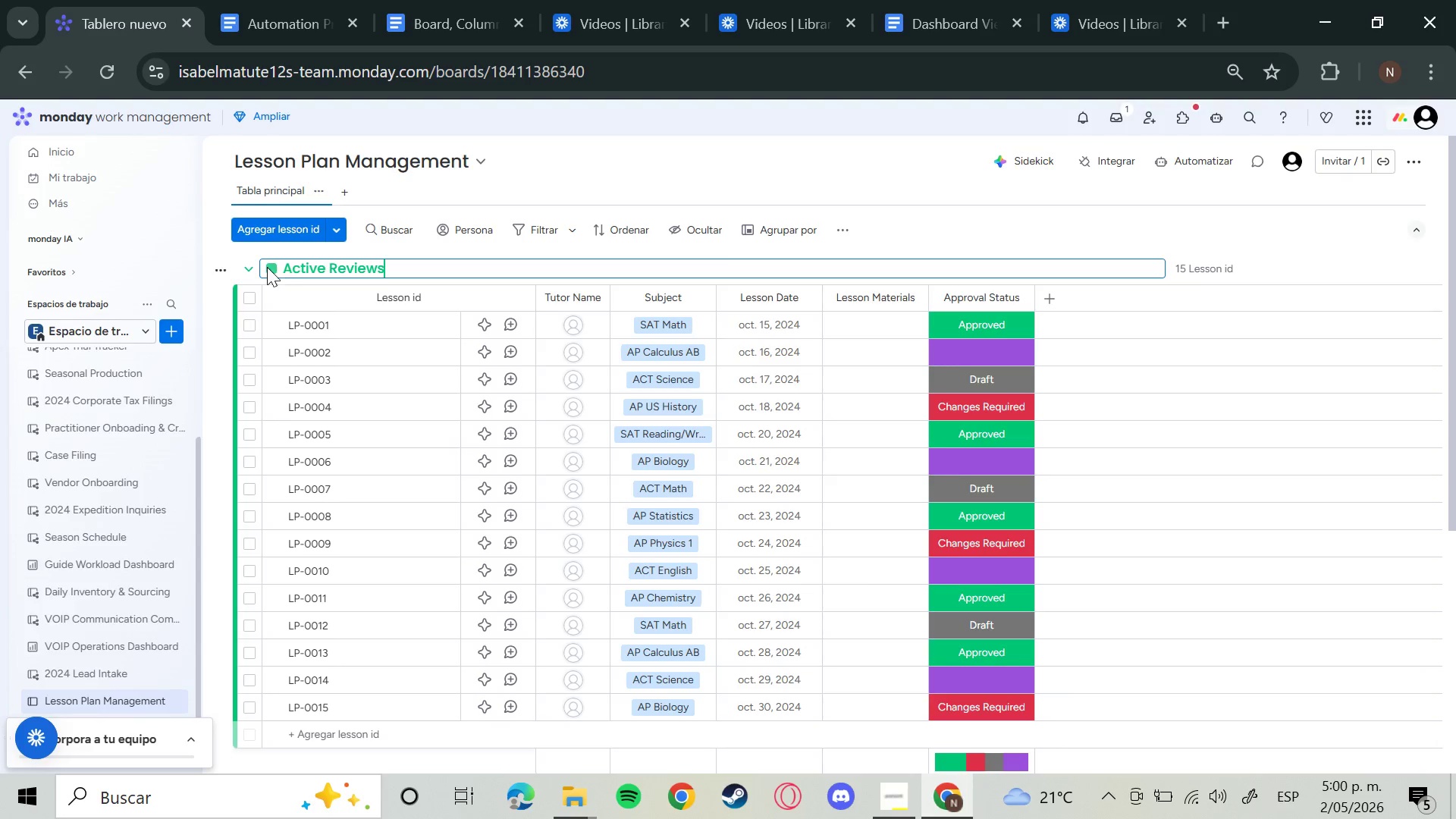 
left_click([266, 267])
 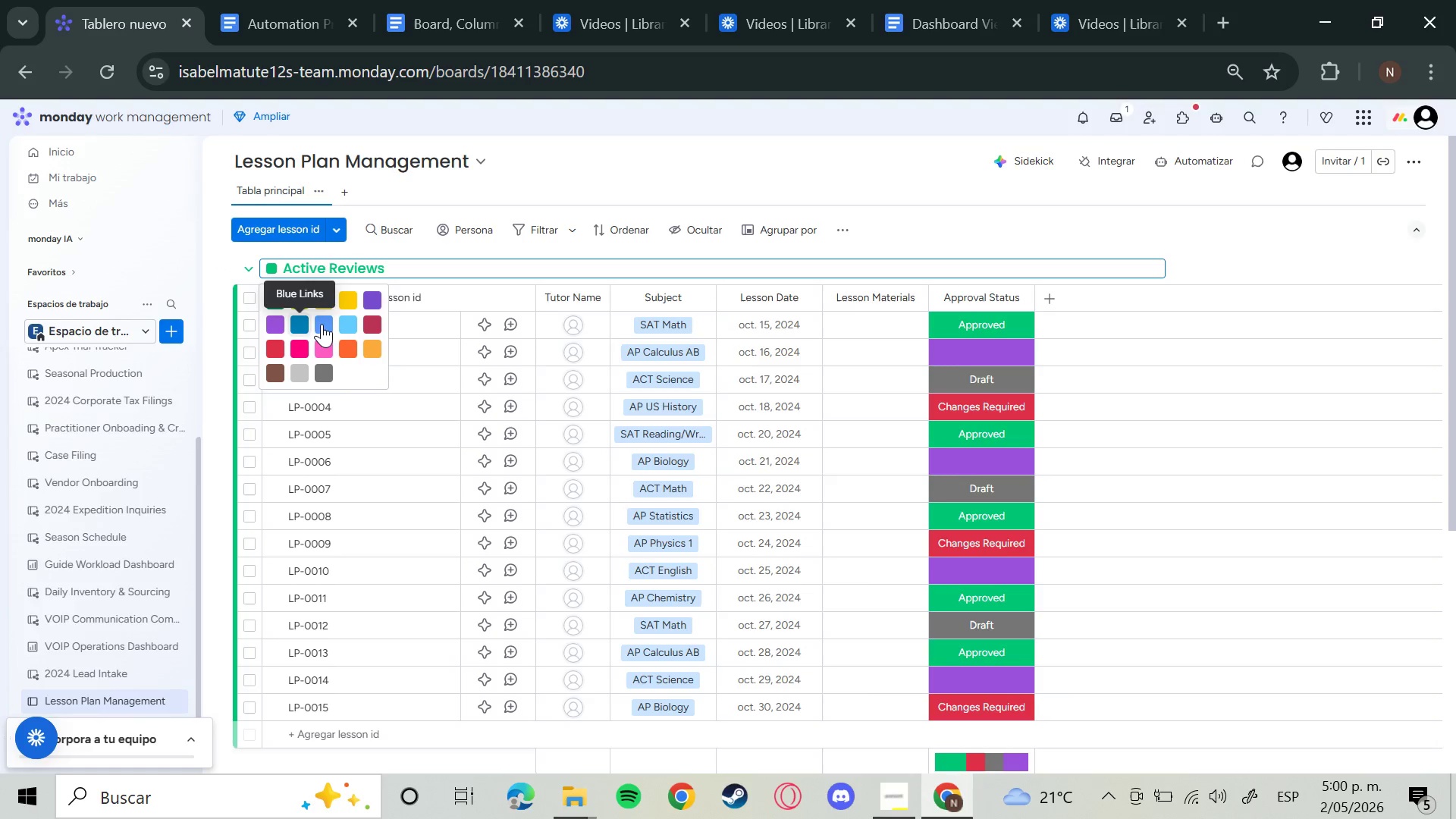 
left_click([326, 323])
 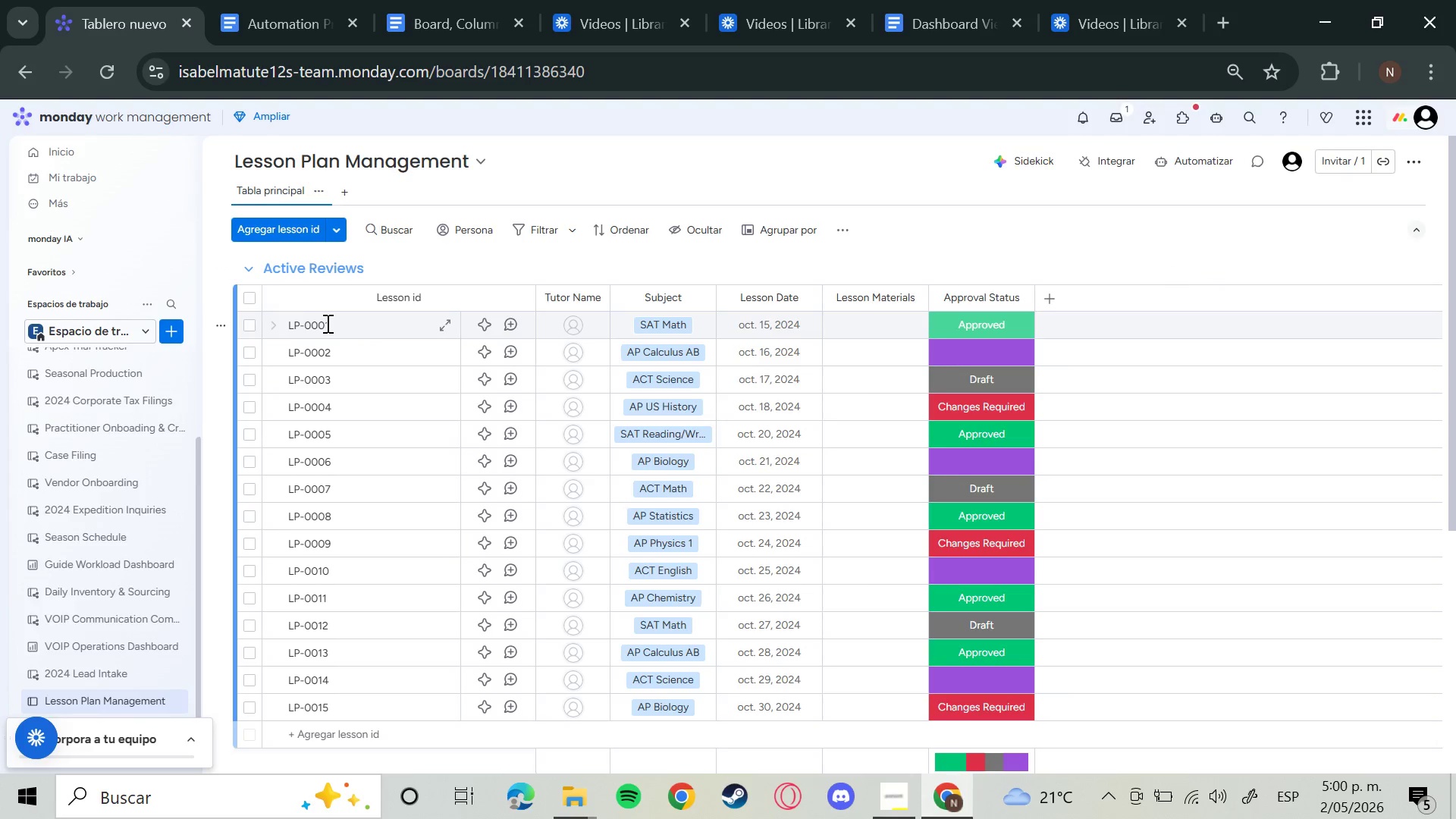 
scroll: coordinate [331, 322], scroll_direction: down, amount: 4.0
 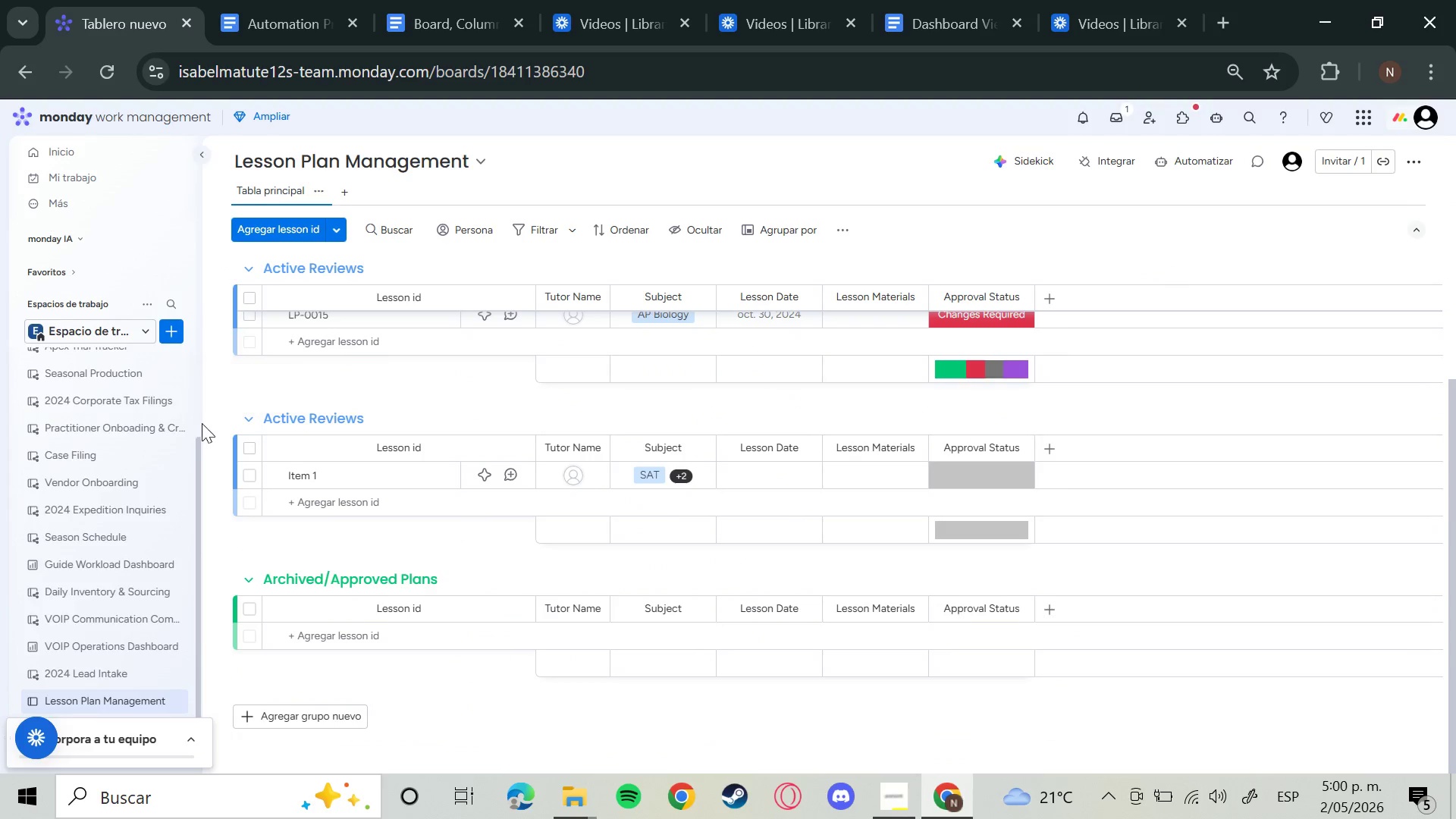 
left_click([213, 419])
 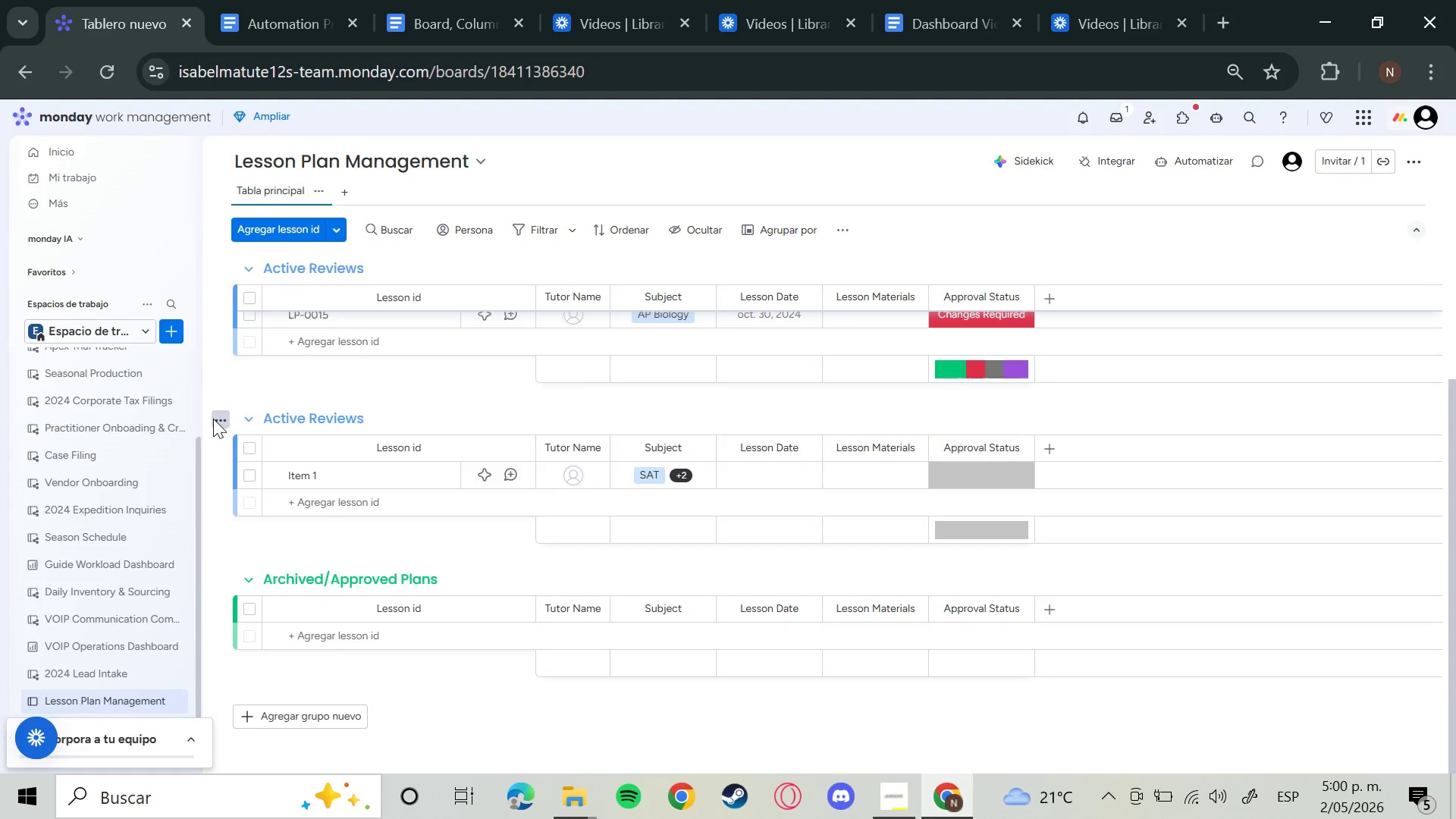 
left_click([218, 419])
 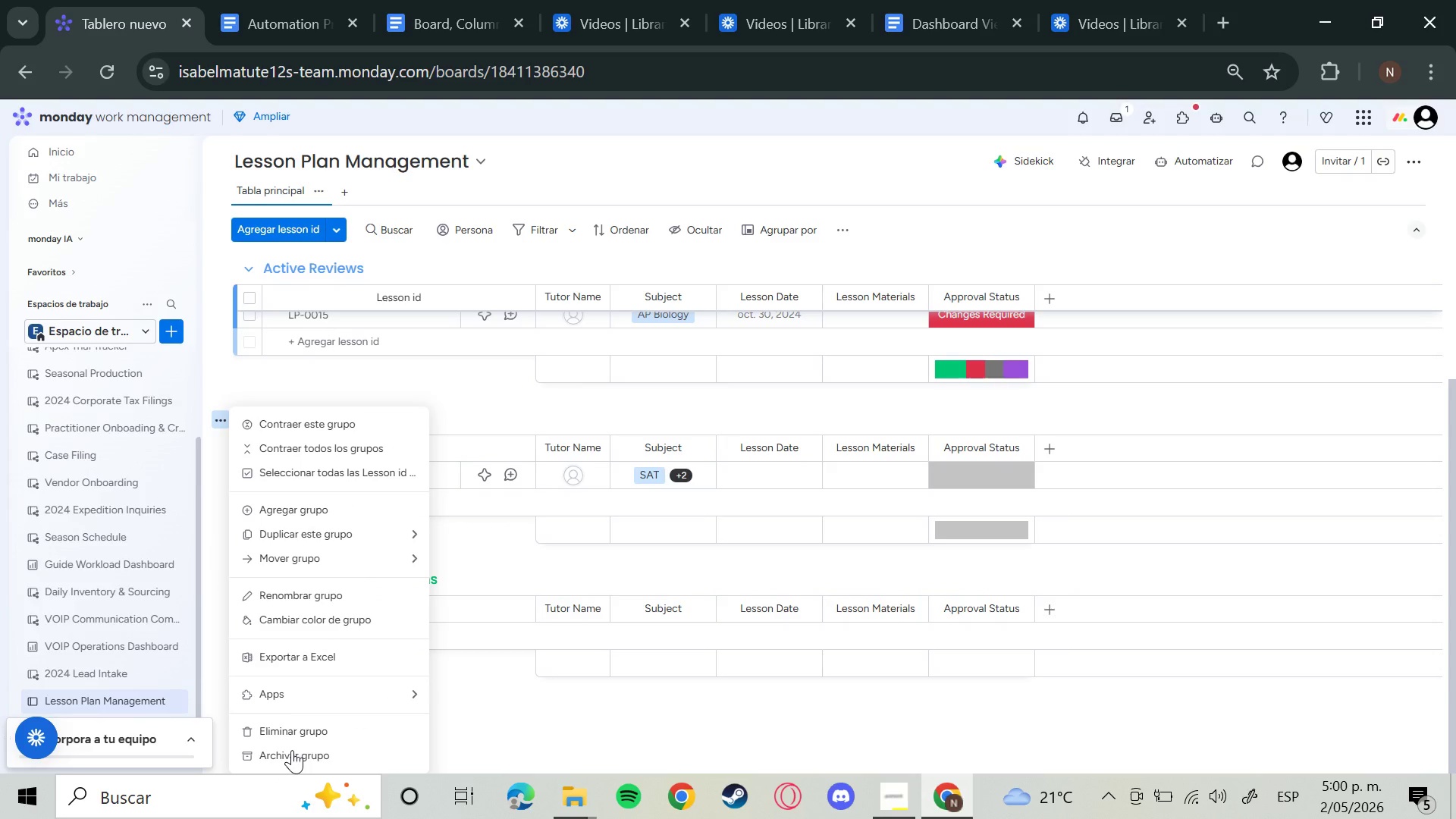 
left_click([300, 730])
 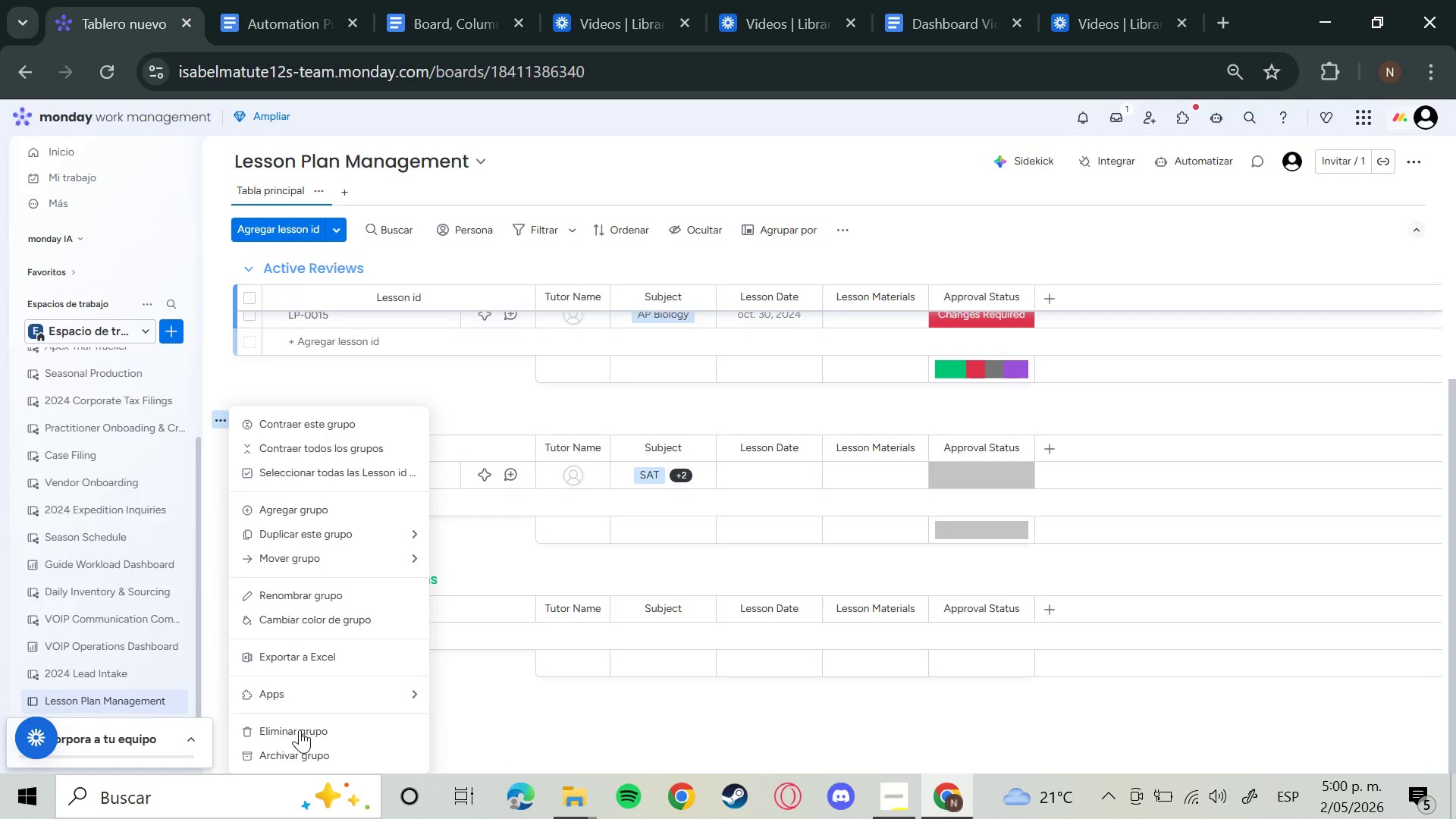 
wait(6.36)
 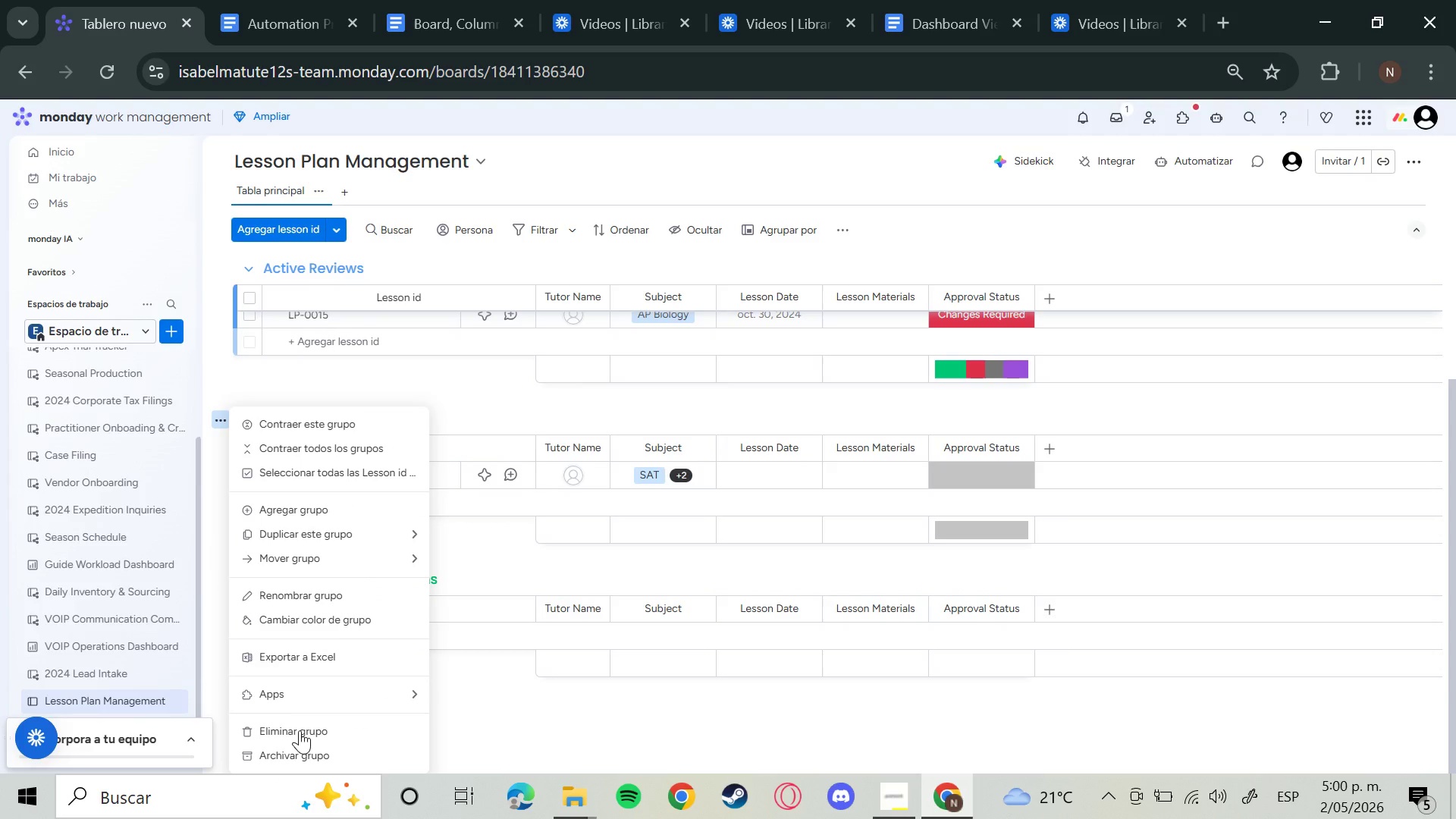 
left_click([300, 729])
 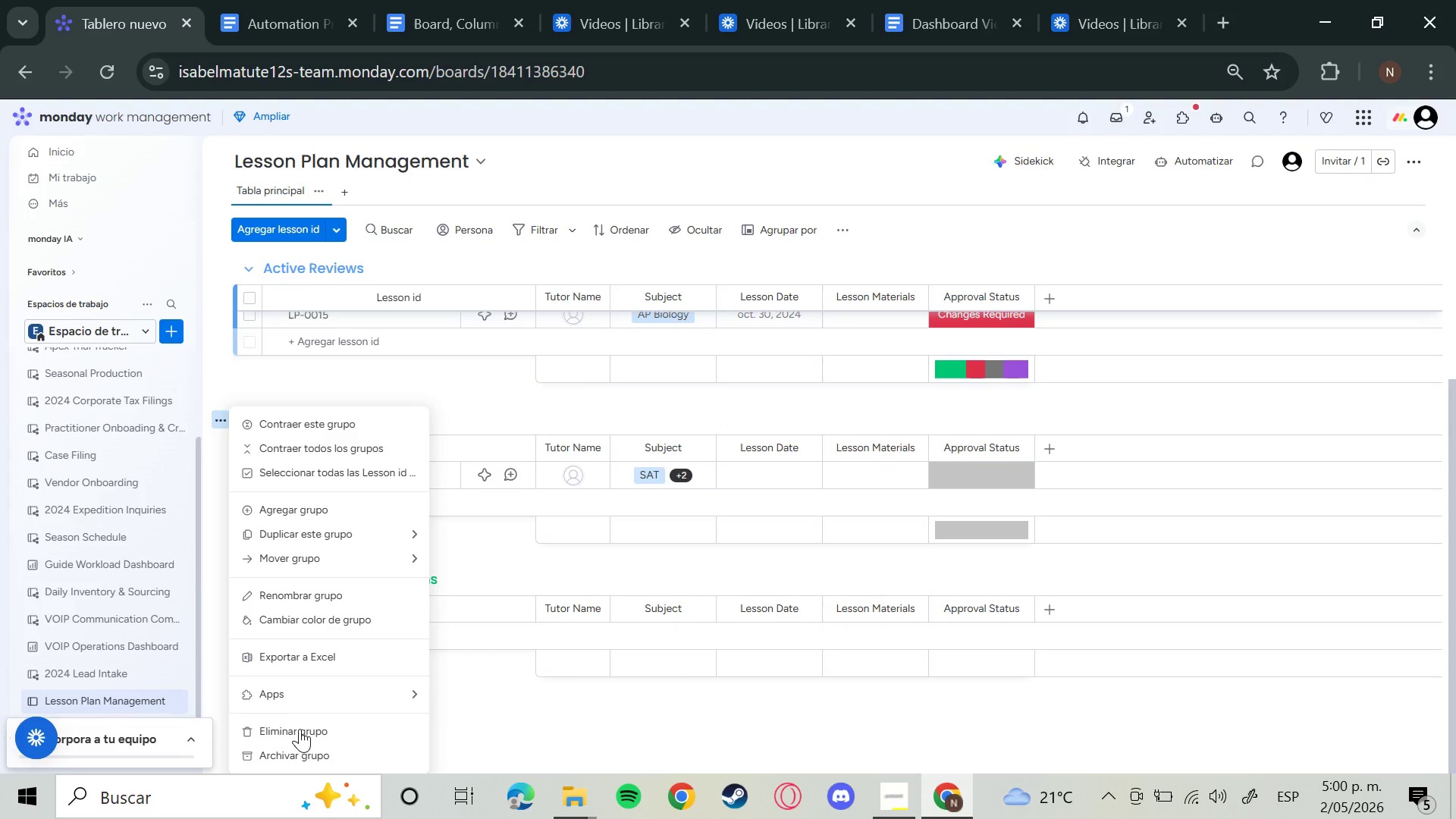 
wait(10.06)
 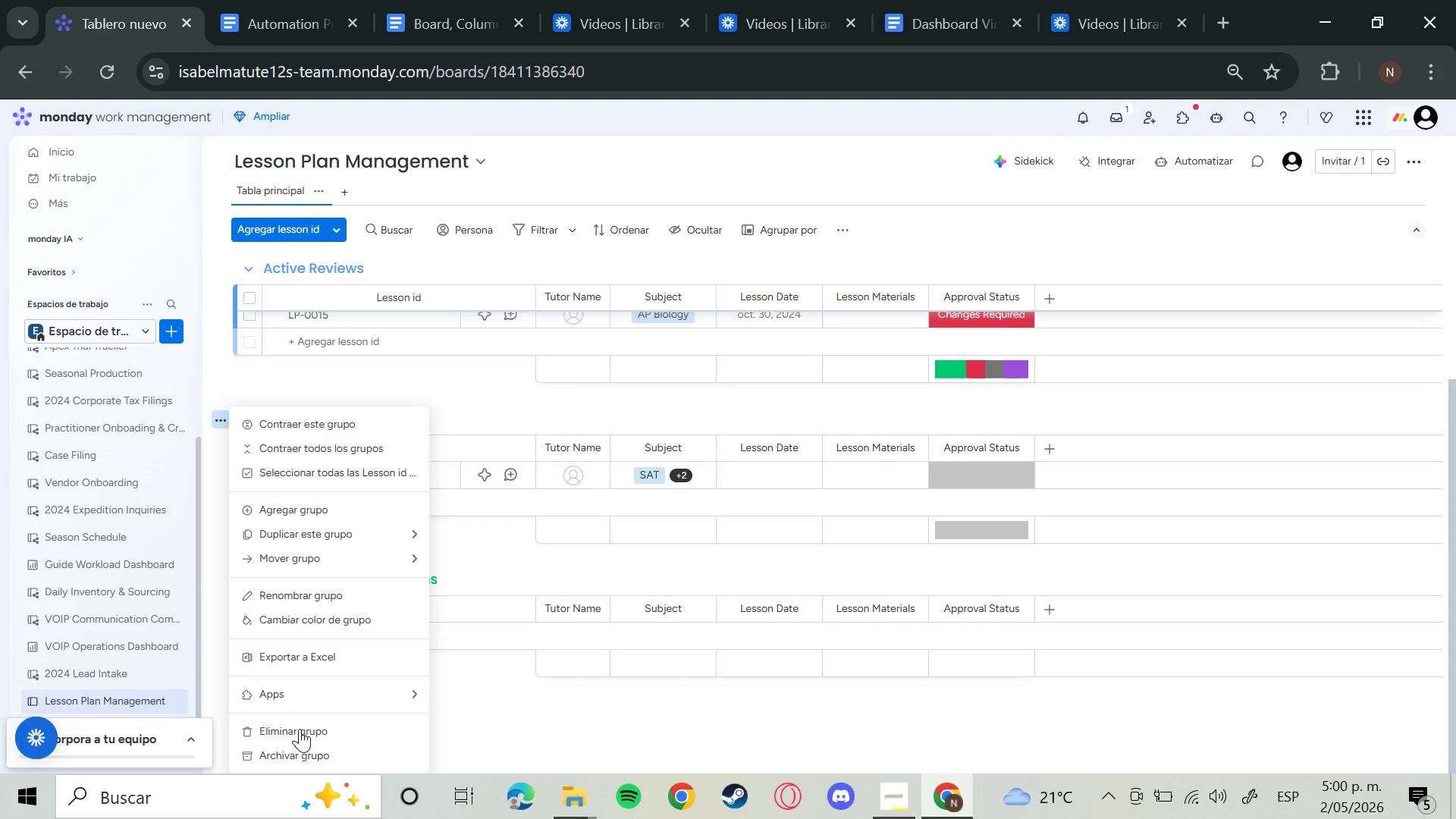 
left_click([885, 474])
 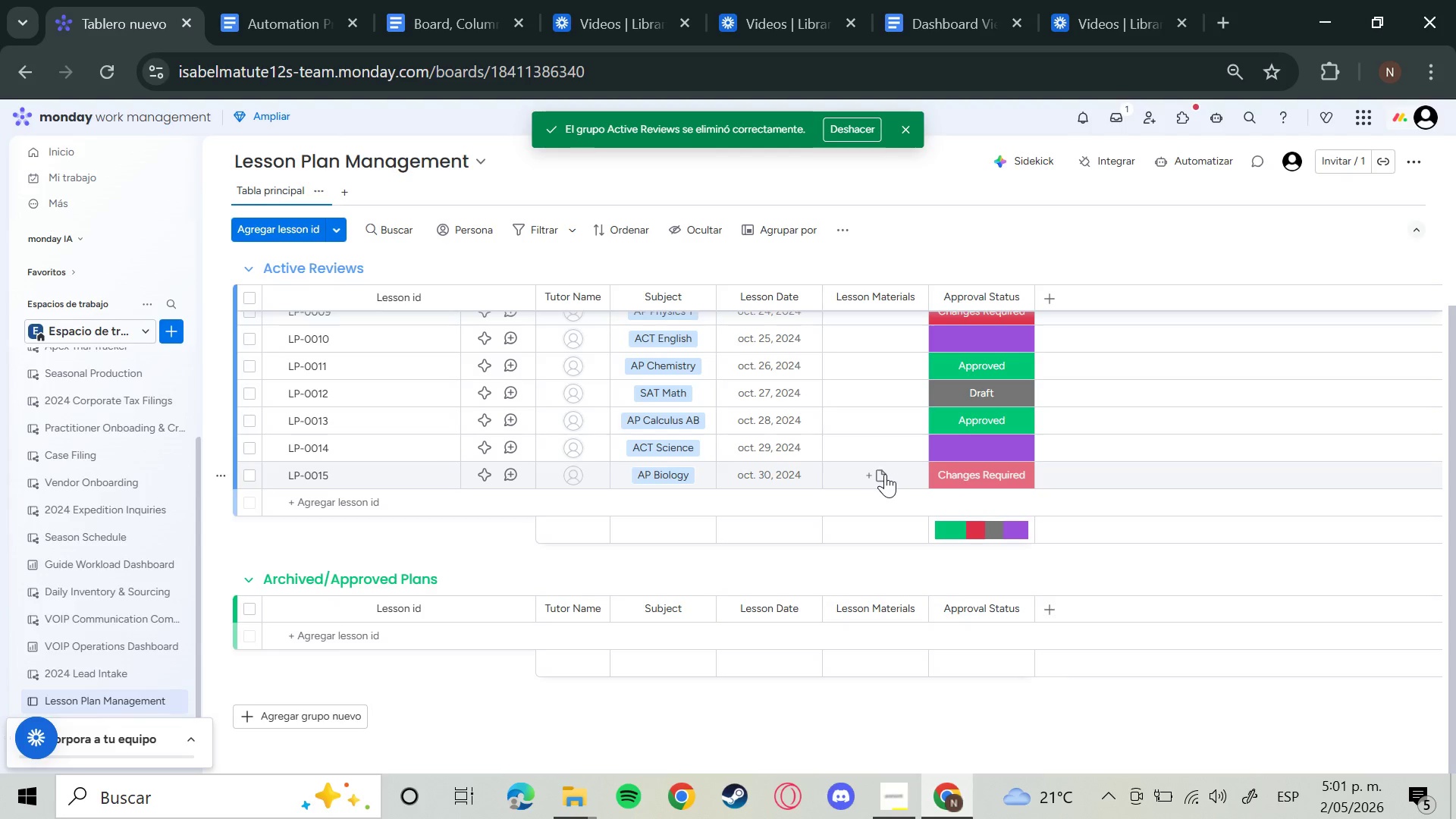 
wait(25.47)
 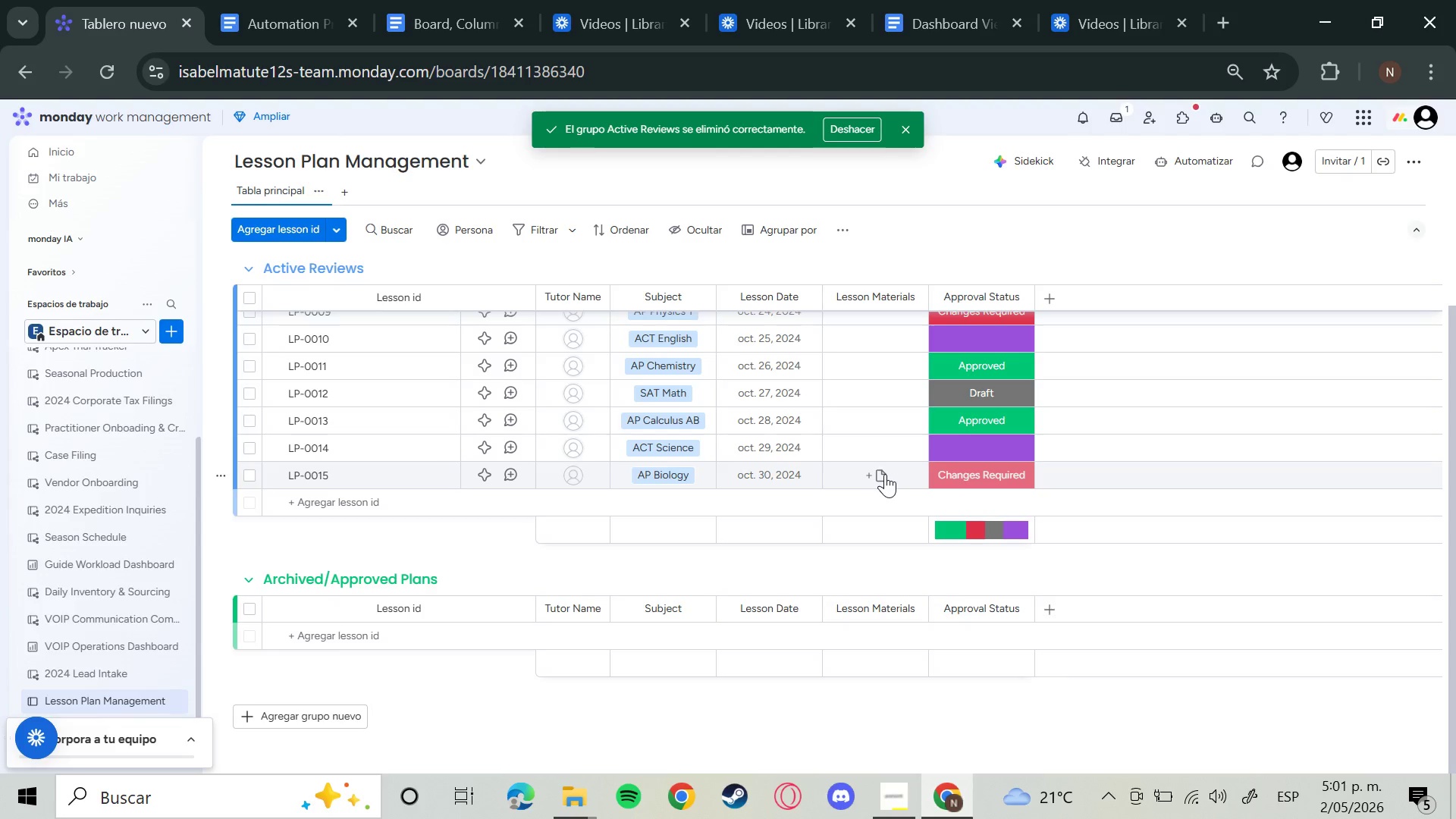 
scroll: coordinate [885, 474], scroll_direction: up, amount: 6.0
 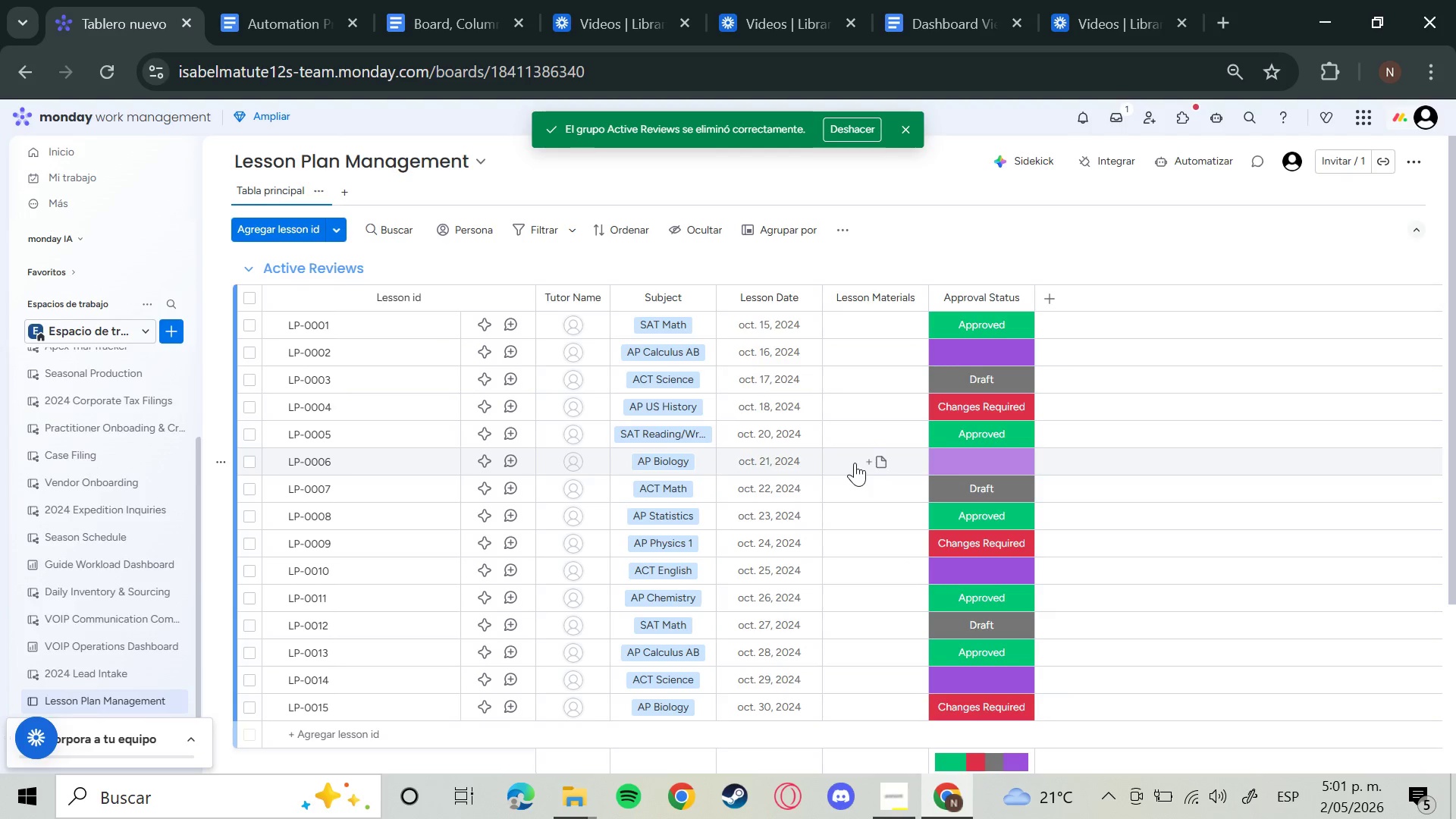 
wait(15.51)
 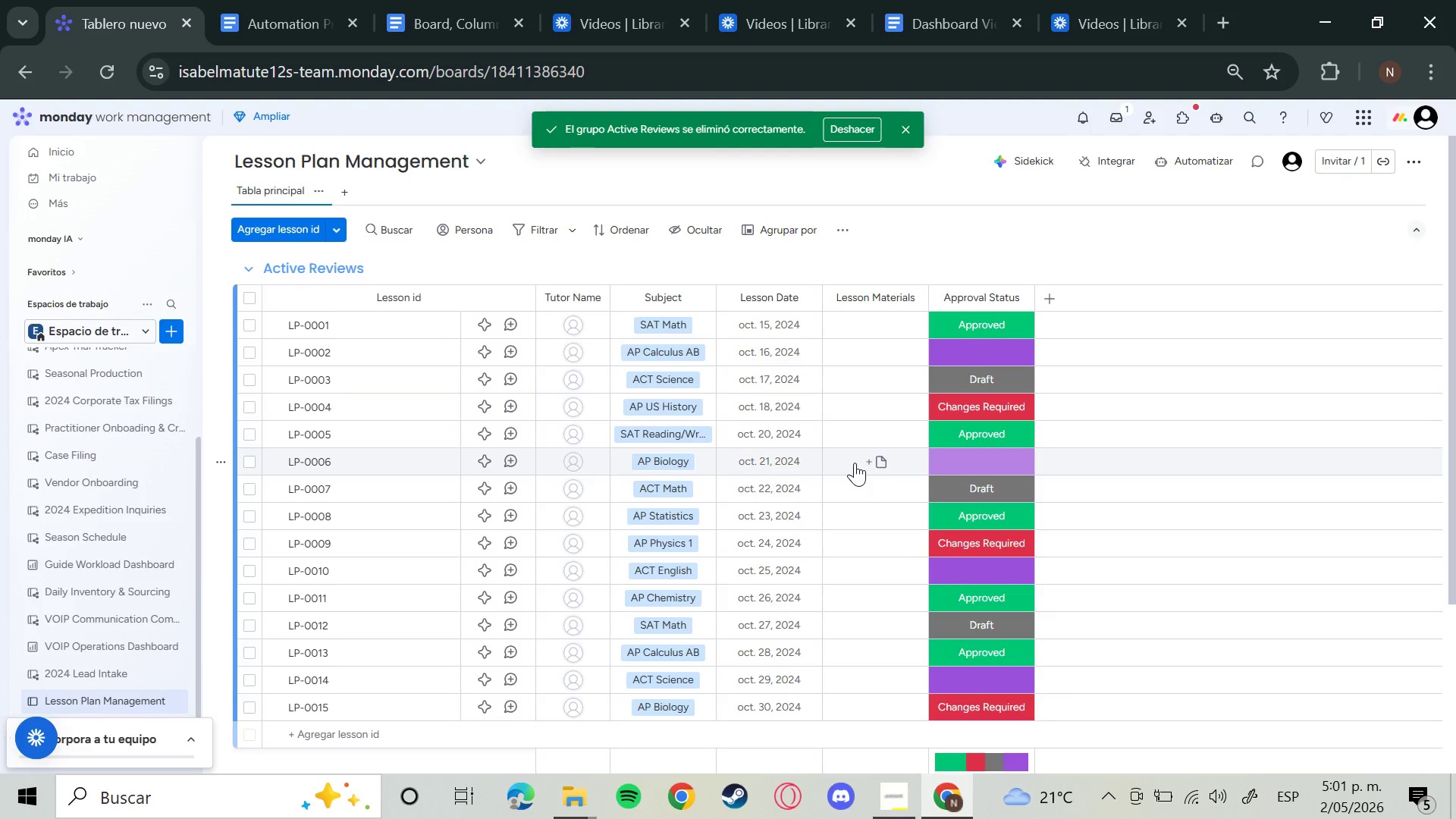 
left_click([890, 798])